 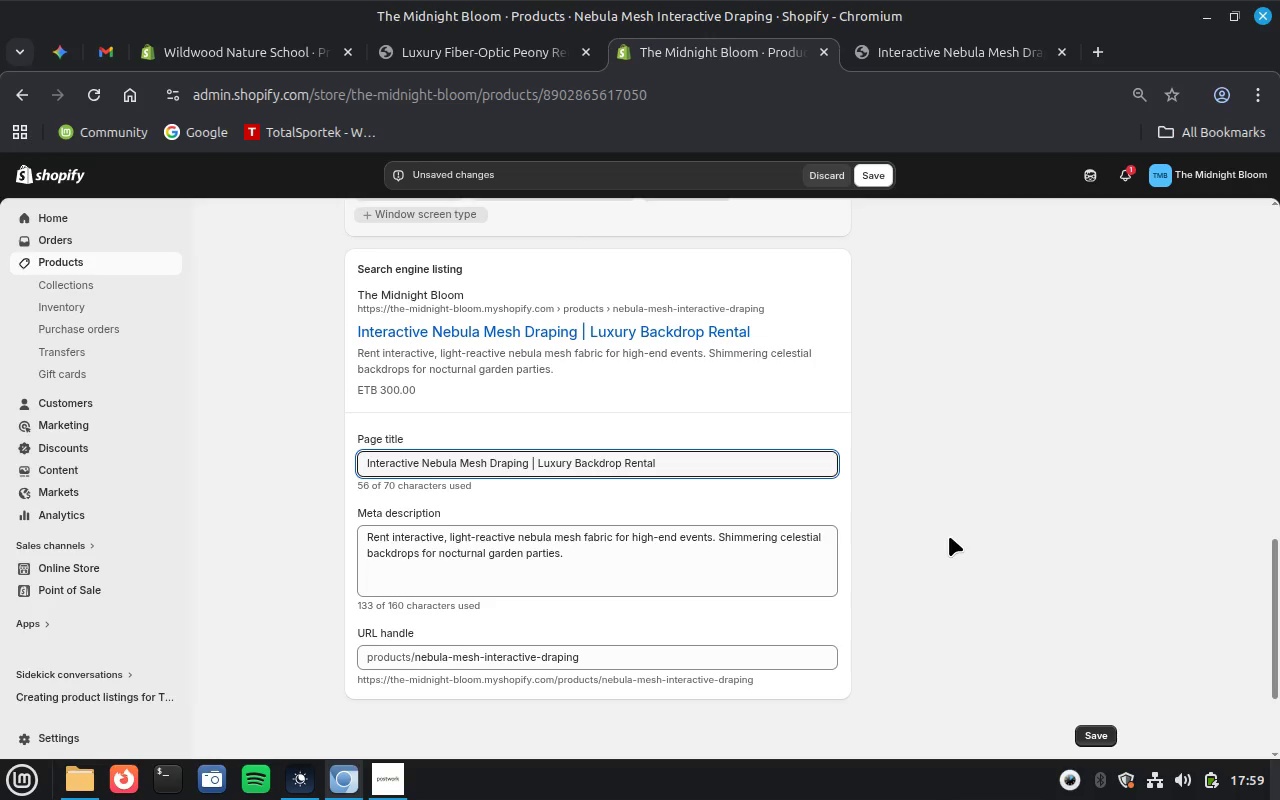 
scroll: coordinate [949, 536], scroll_direction: up, amount: 7.0
 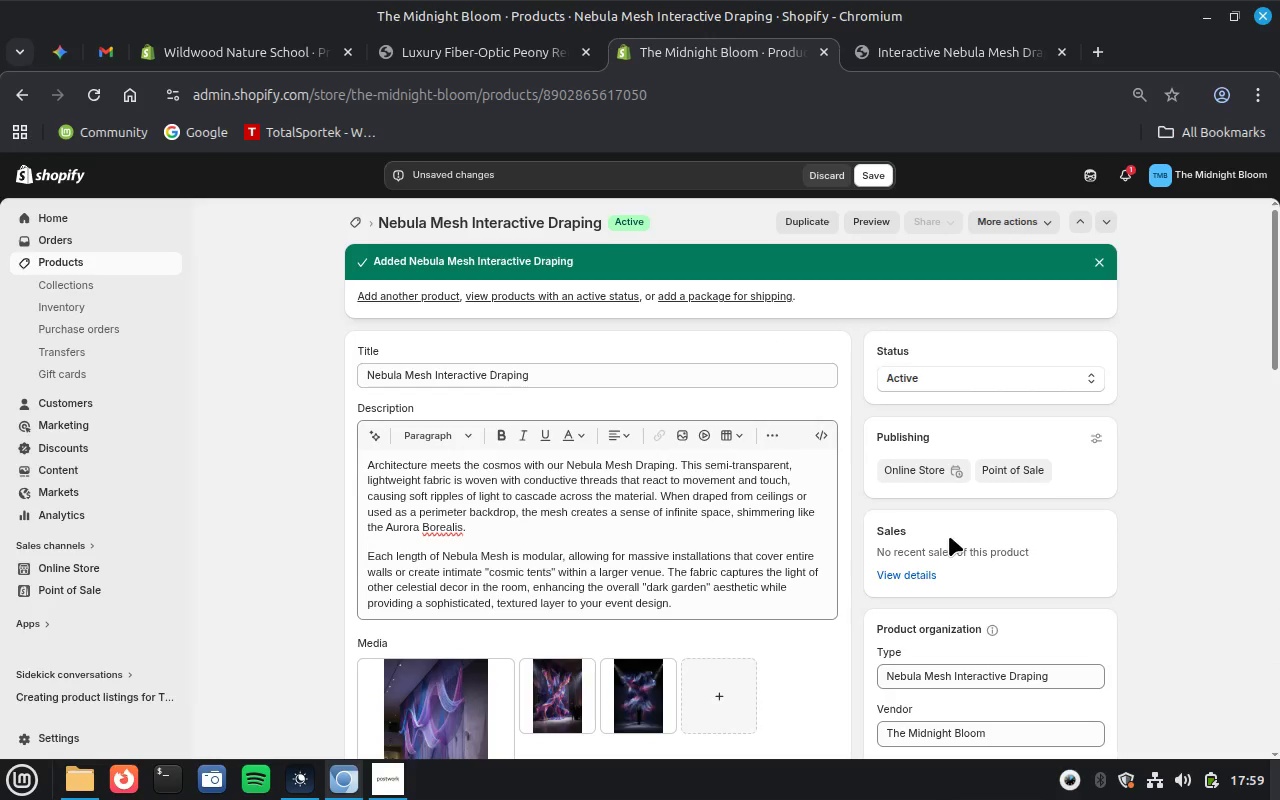 
scroll: coordinate [949, 536], scroll_direction: down, amount: 3.0
 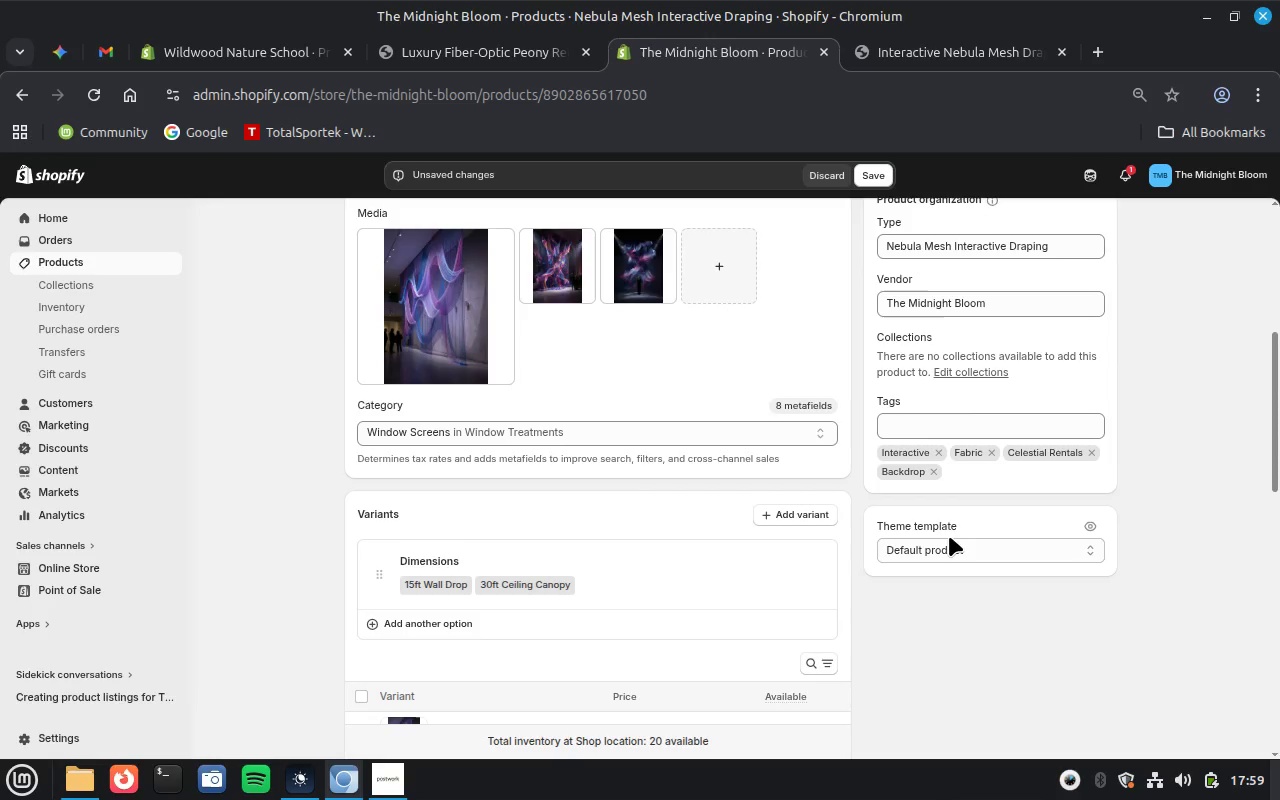 
scroll: coordinate [949, 536], scroll_direction: up, amount: 5.0
 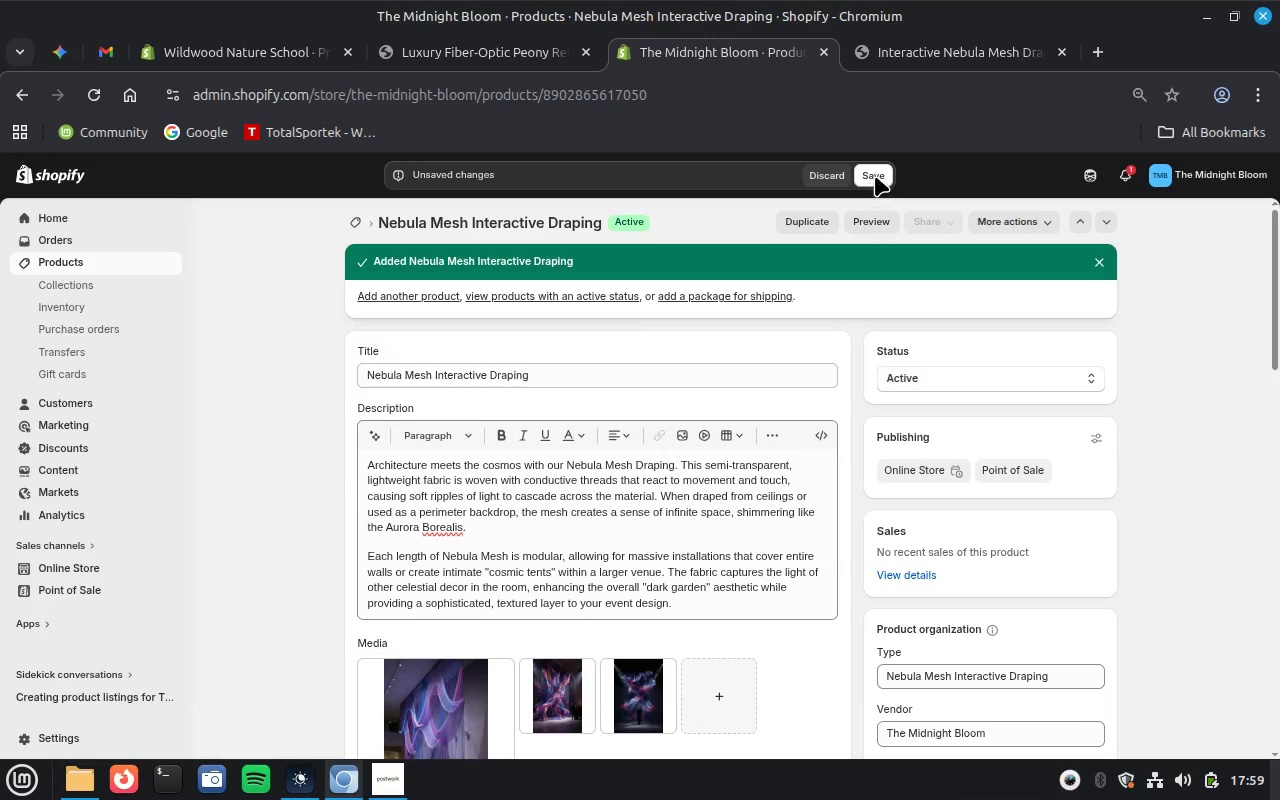 
left_click([875, 176])
 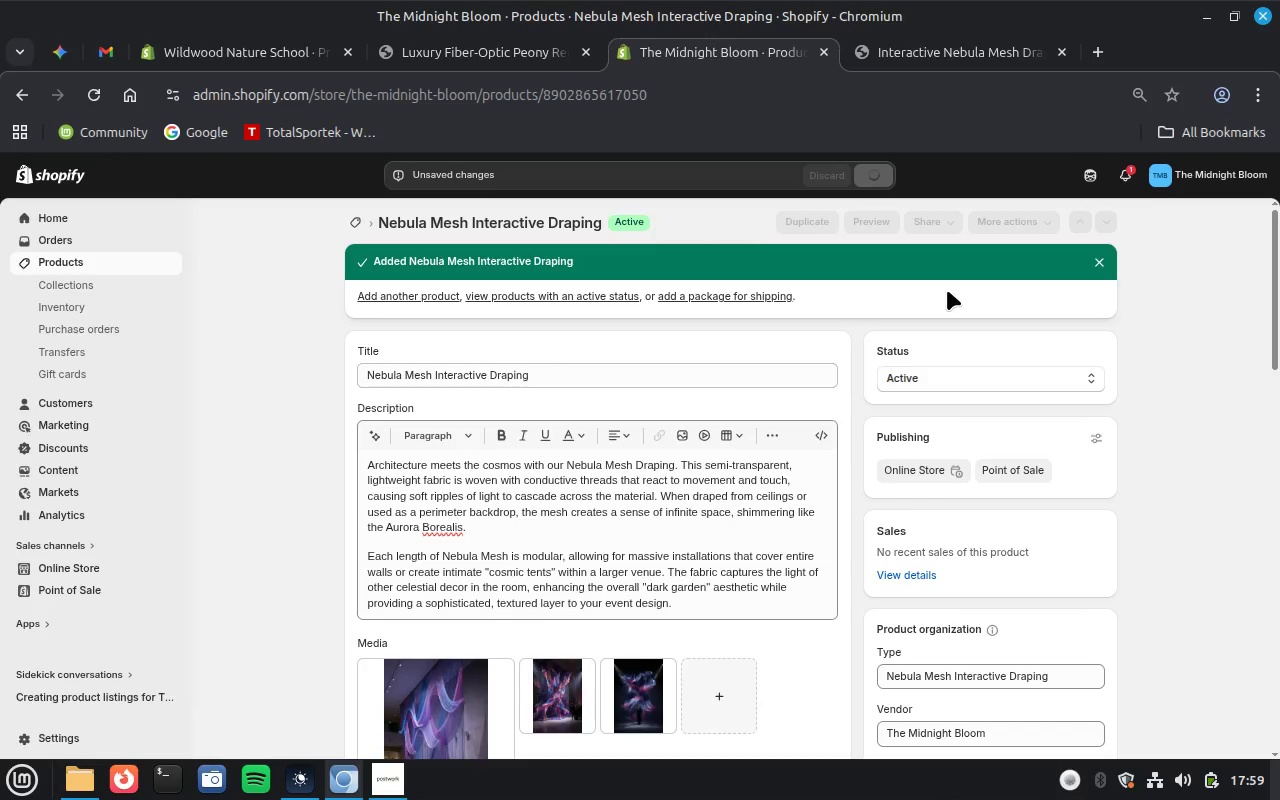 
wait(34.52)
 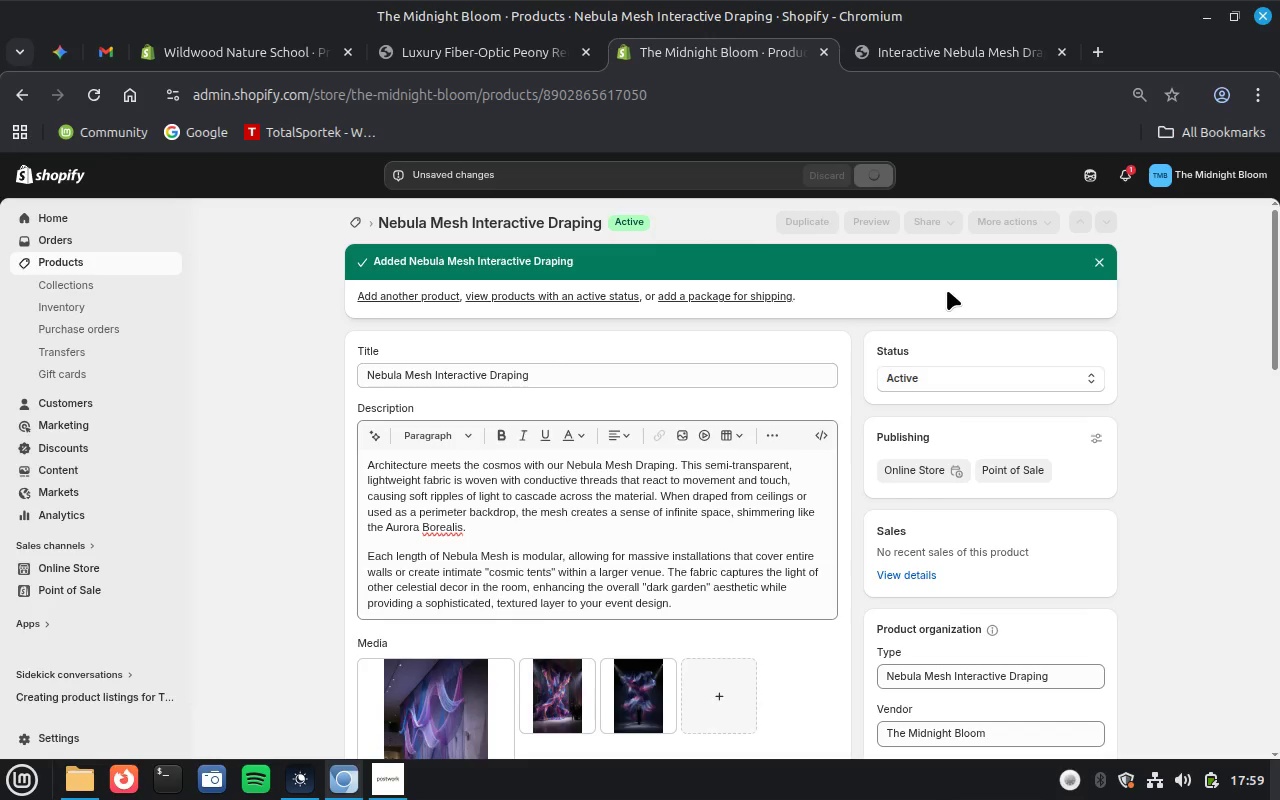 
scroll: coordinate [1184, 581], scroll_direction: down, amount: 17.0
 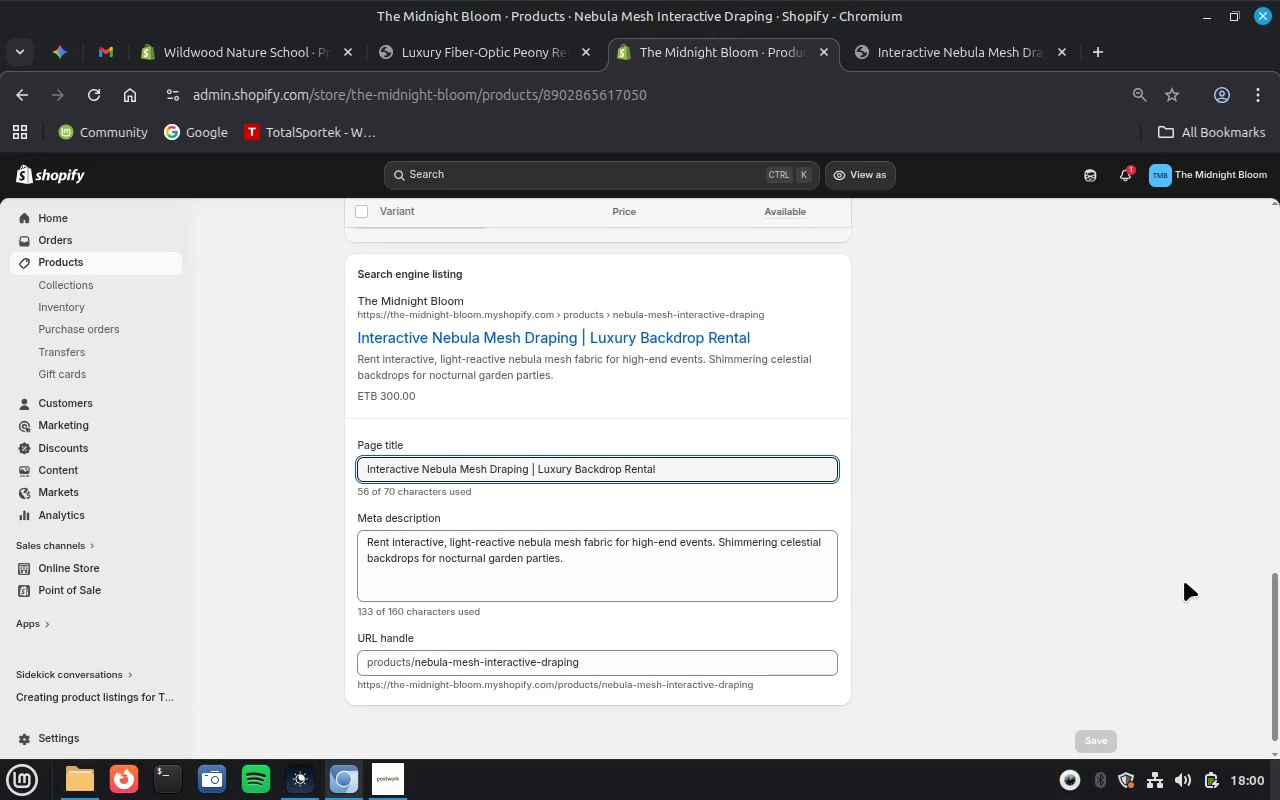 
scroll: coordinate [1184, 581], scroll_direction: up, amount: 19.0
 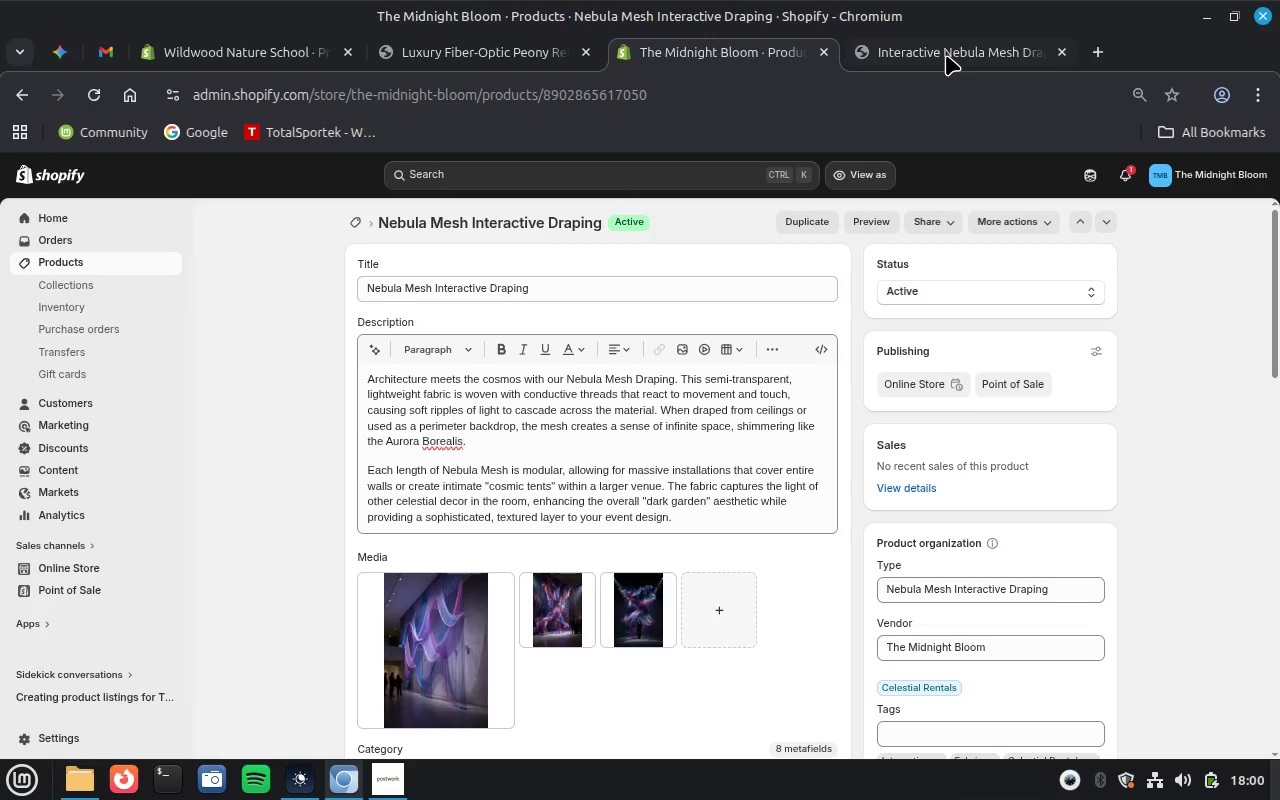 
wait(5.87)
 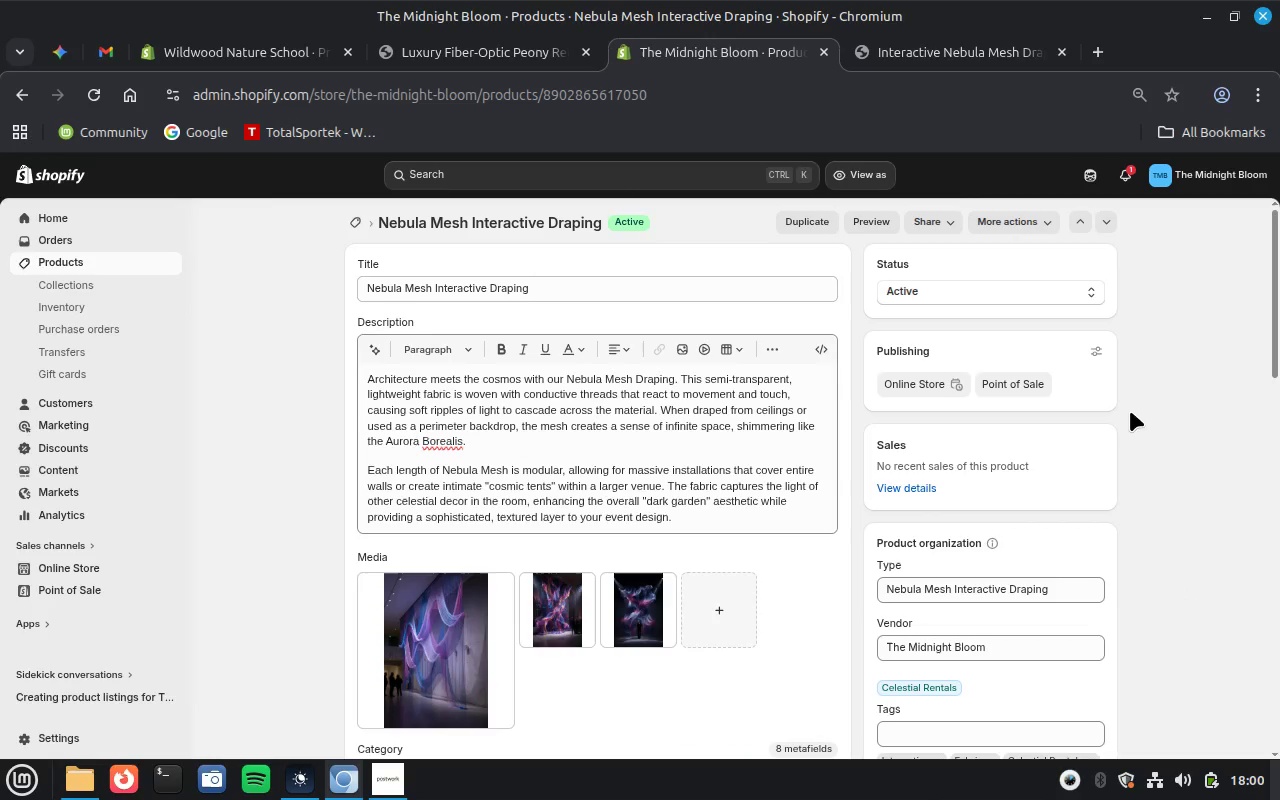 
left_click([946, 55])
 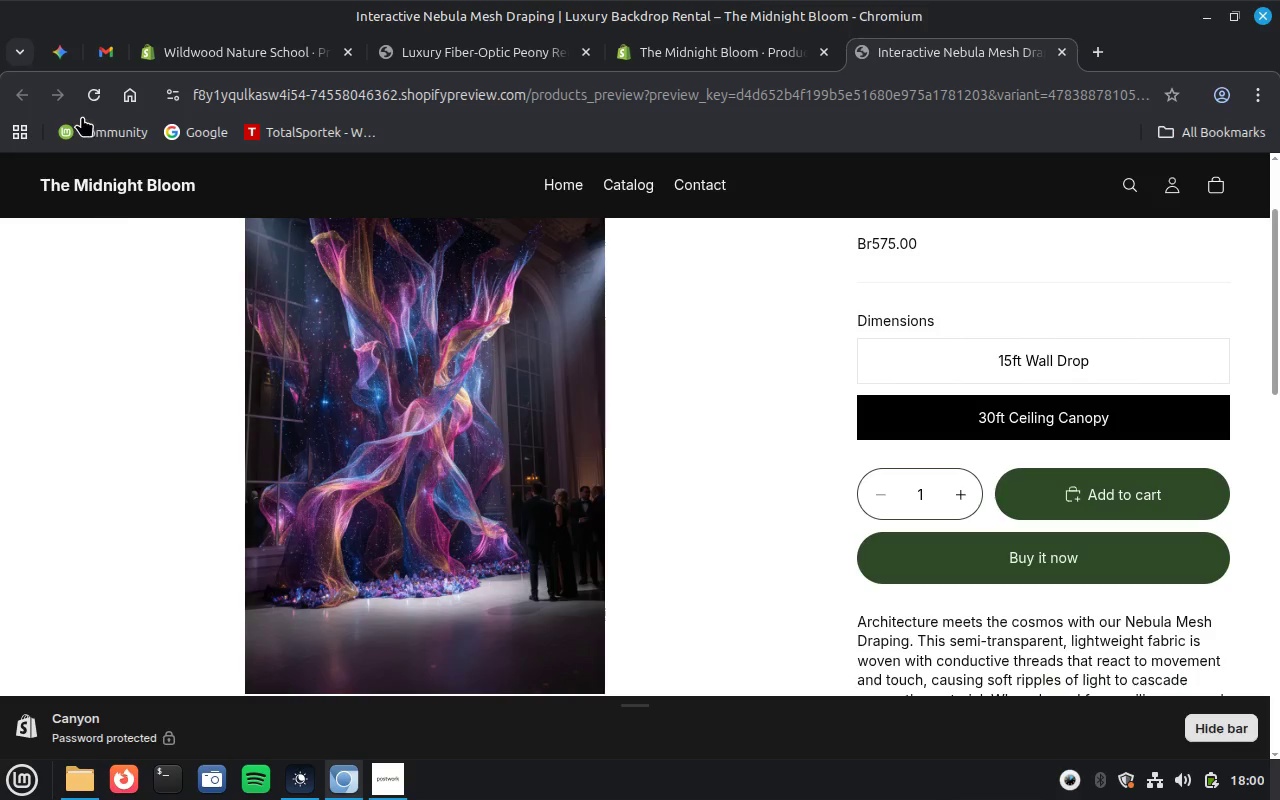 
left_click([98, 98])
 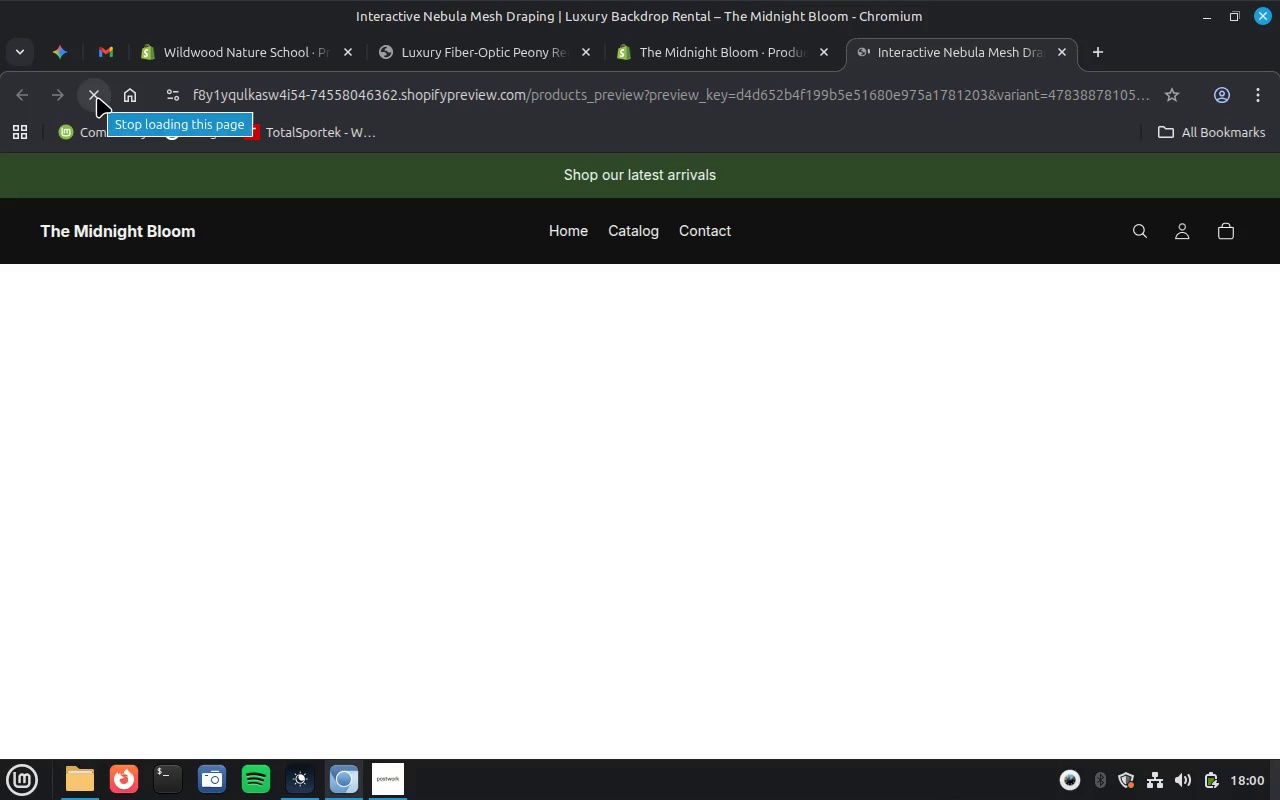 
wait(10.87)
 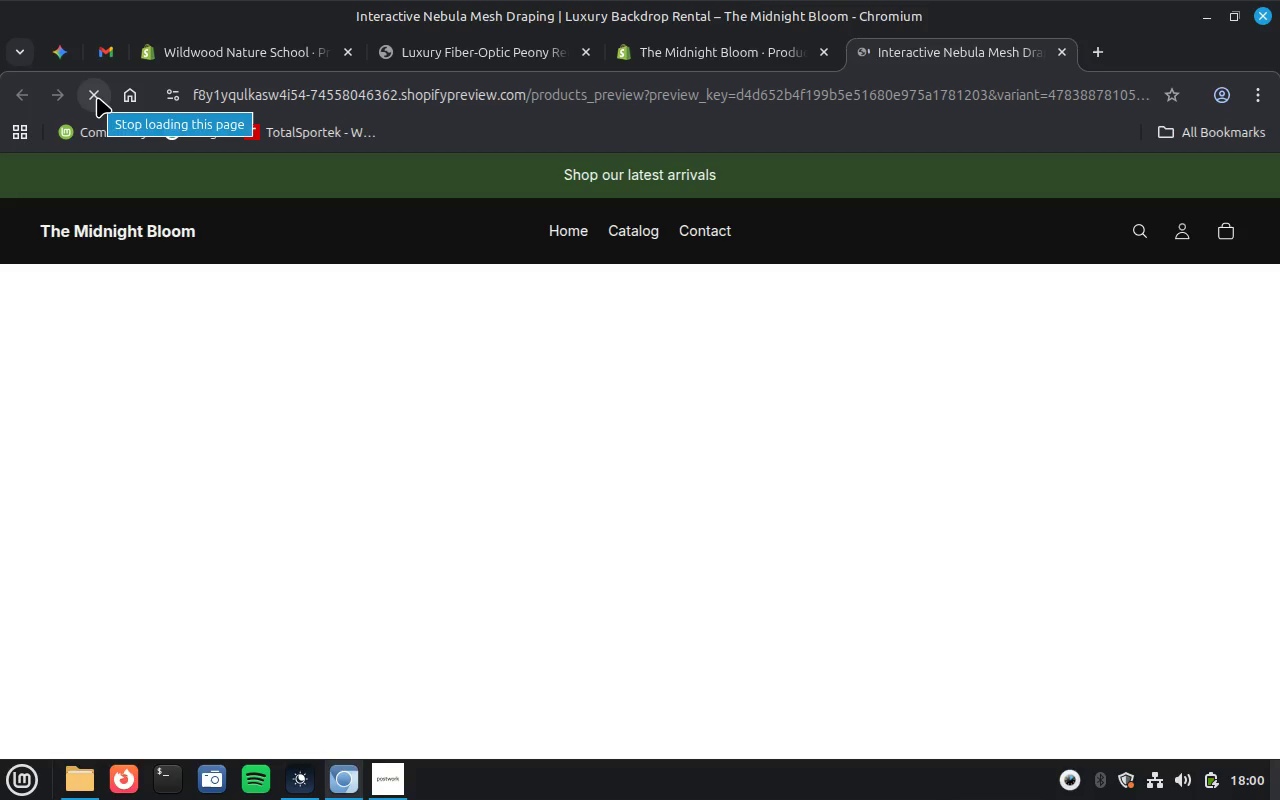 
scroll: coordinate [510, 572], scroll_direction: up, amount: 4.0
 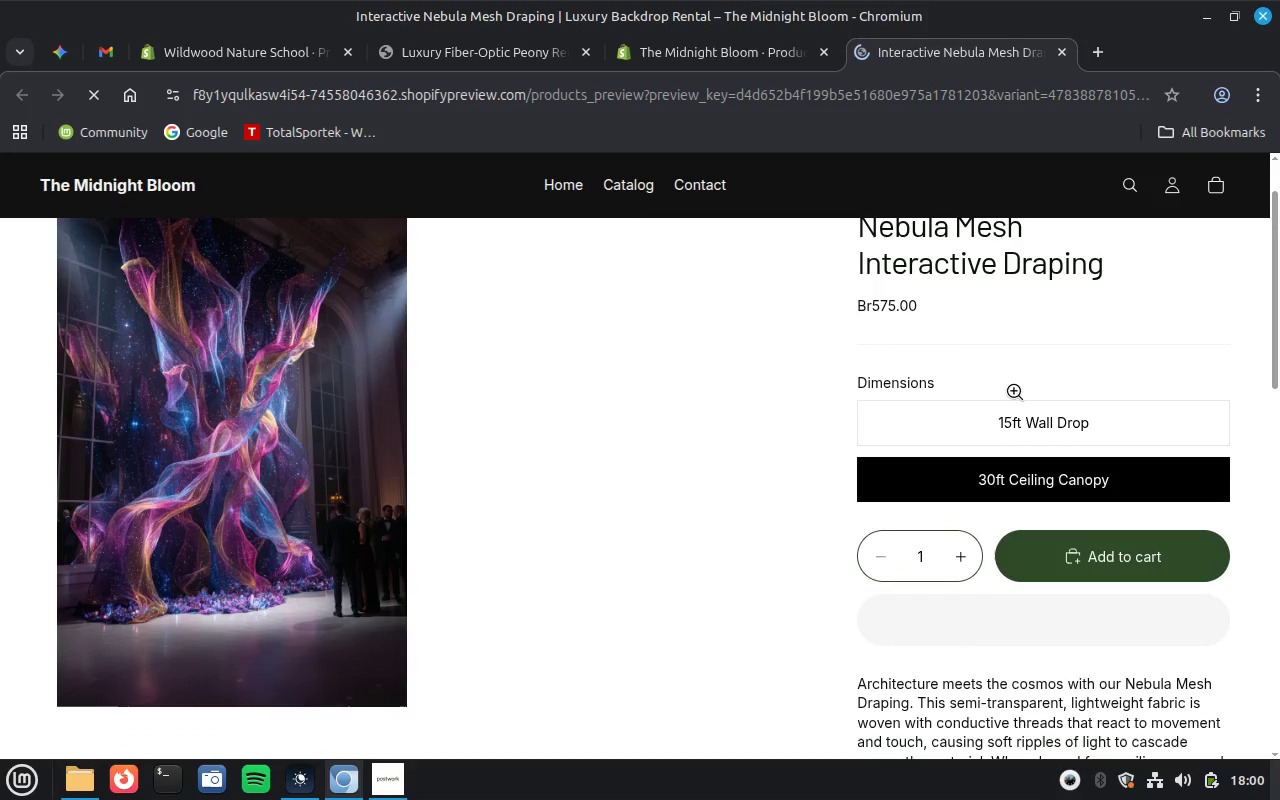 
wait(6.97)
 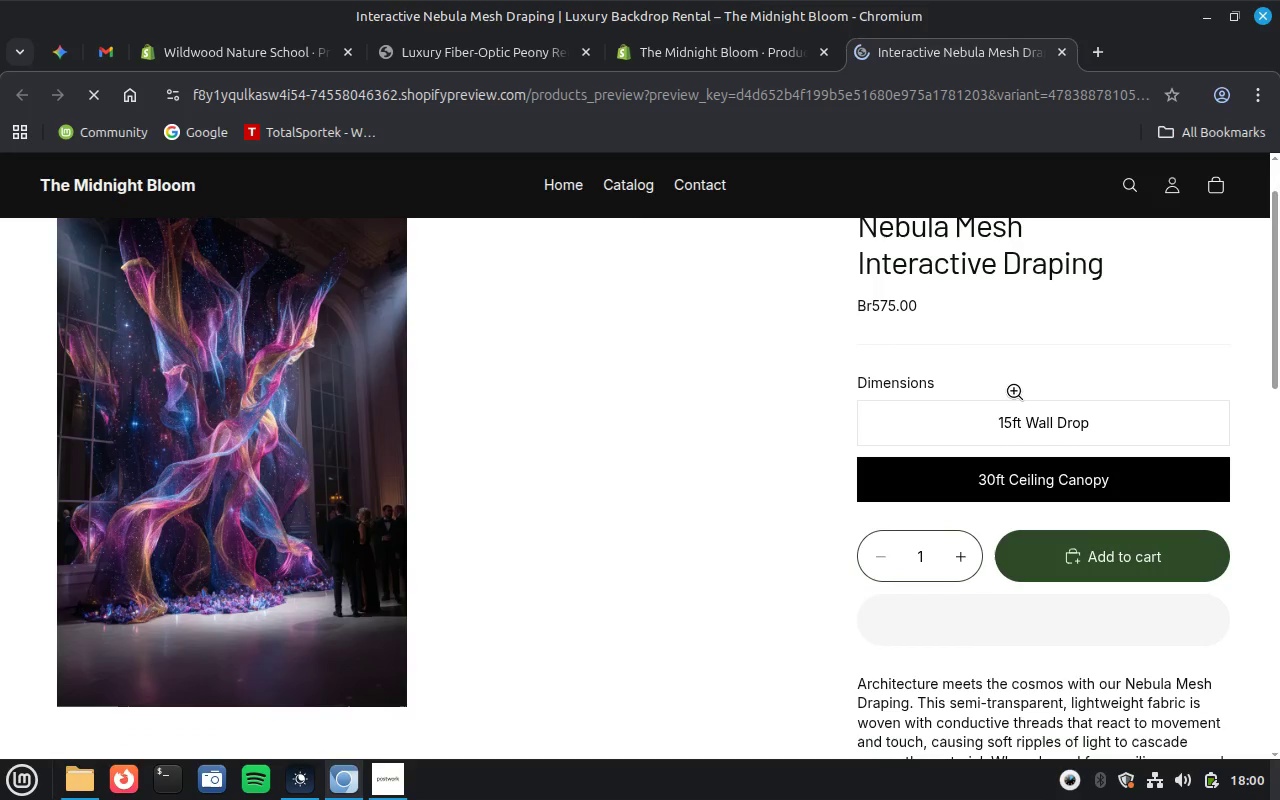 
left_click([1069, 427])
 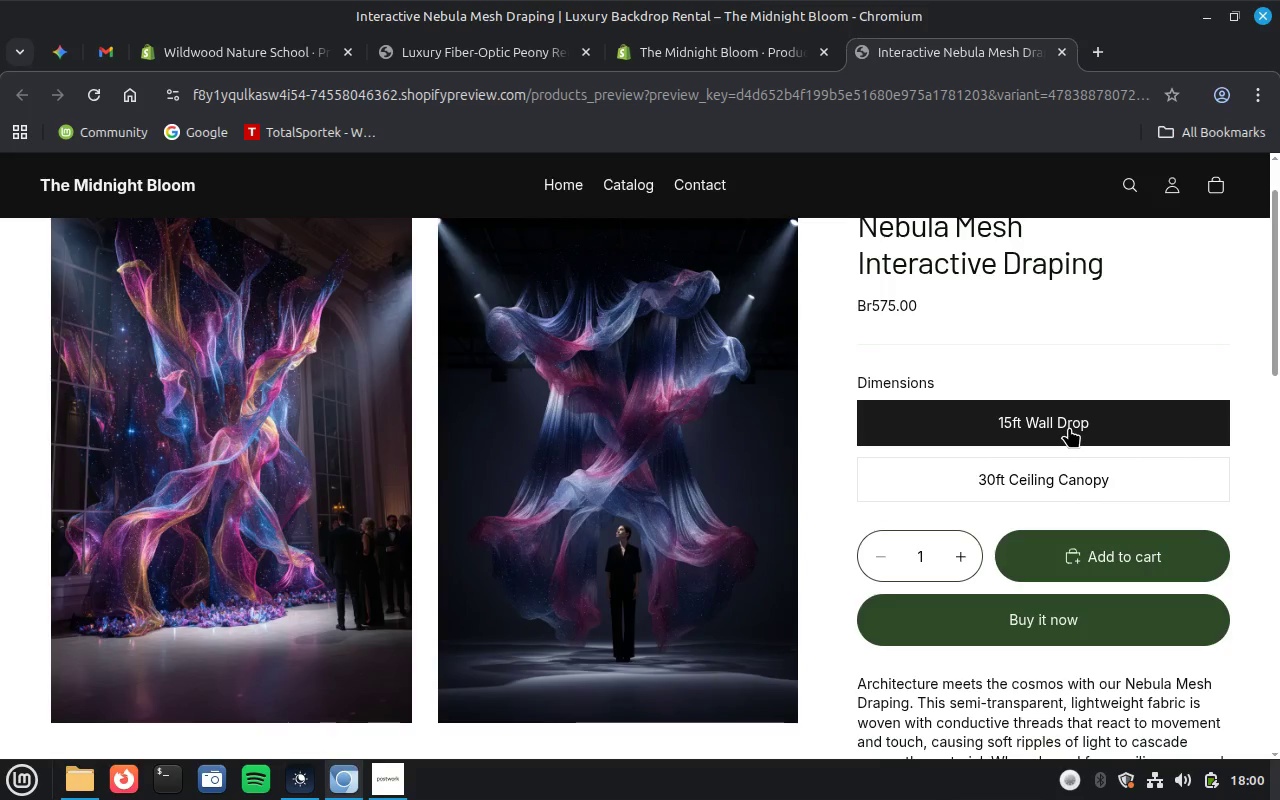 
wait(15.15)
 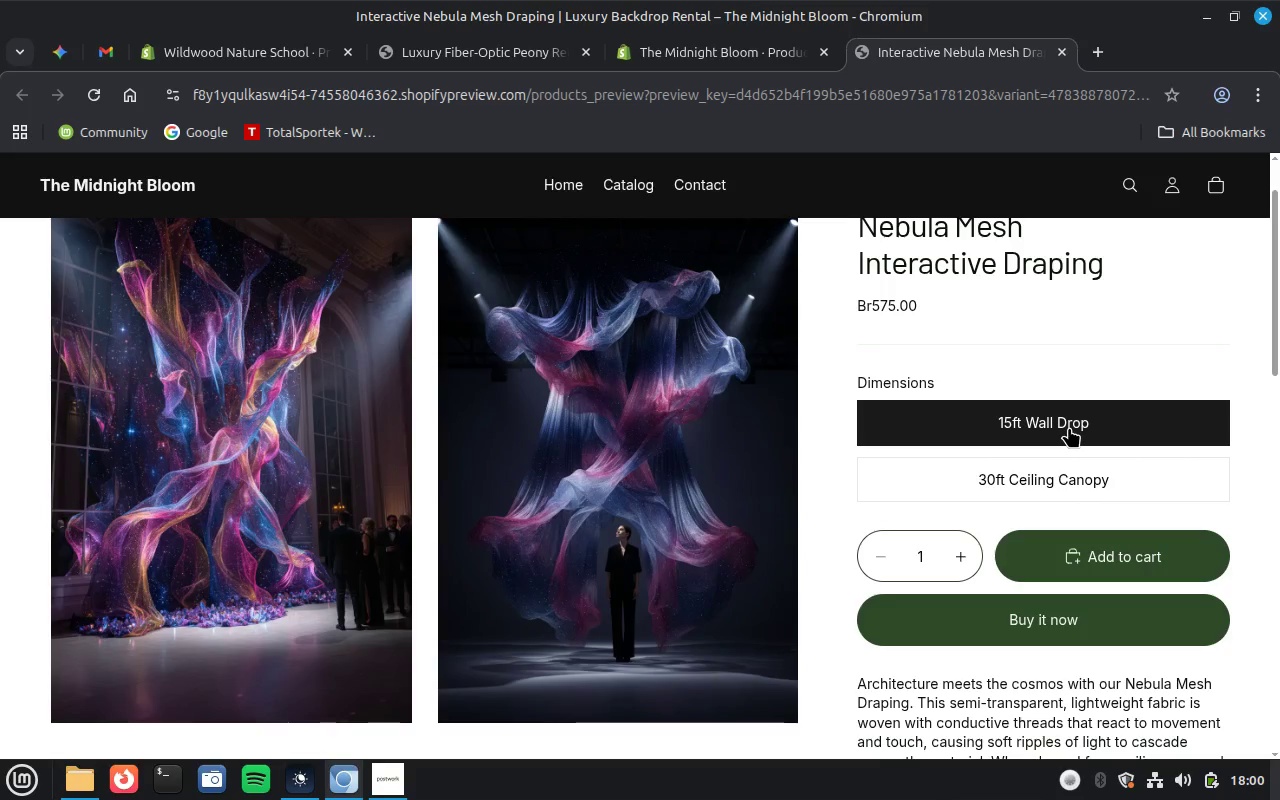 
left_click([1029, 472])
 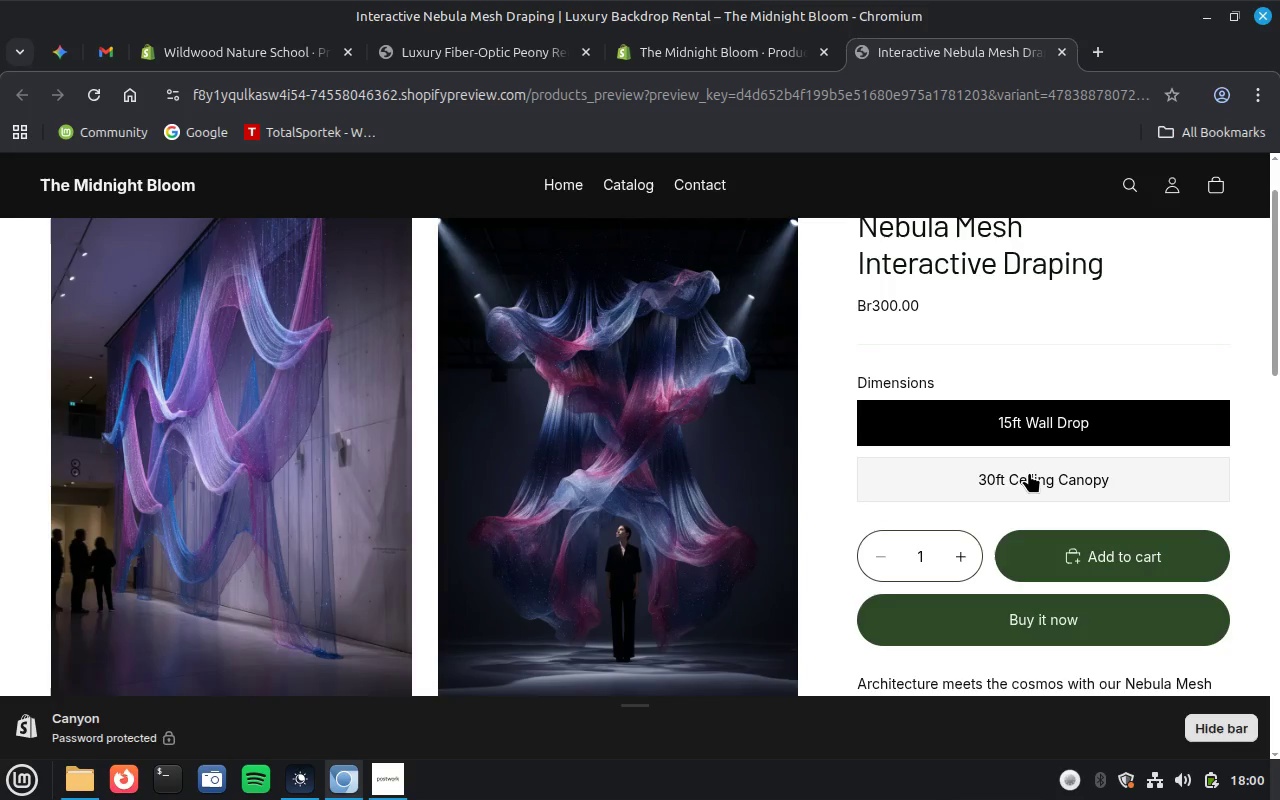 
wait(8.0)
 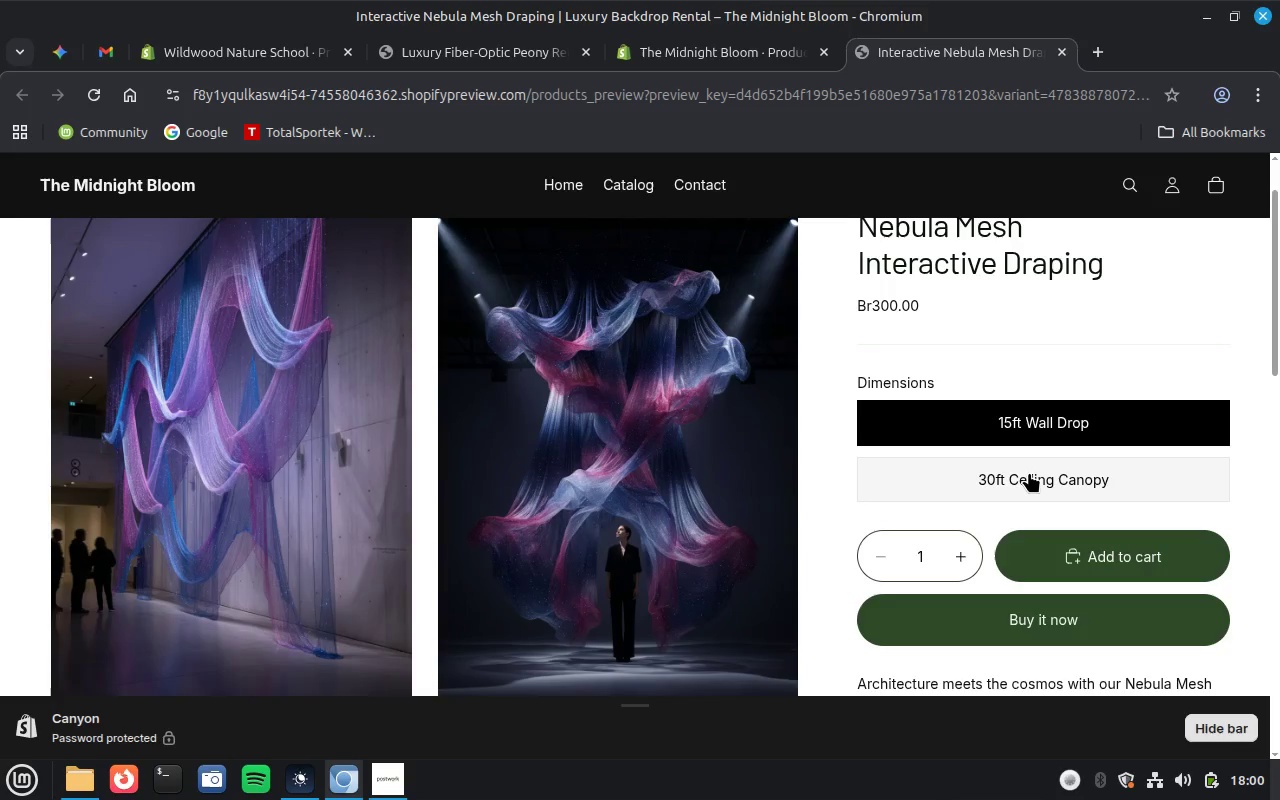 
left_click([987, 417])
 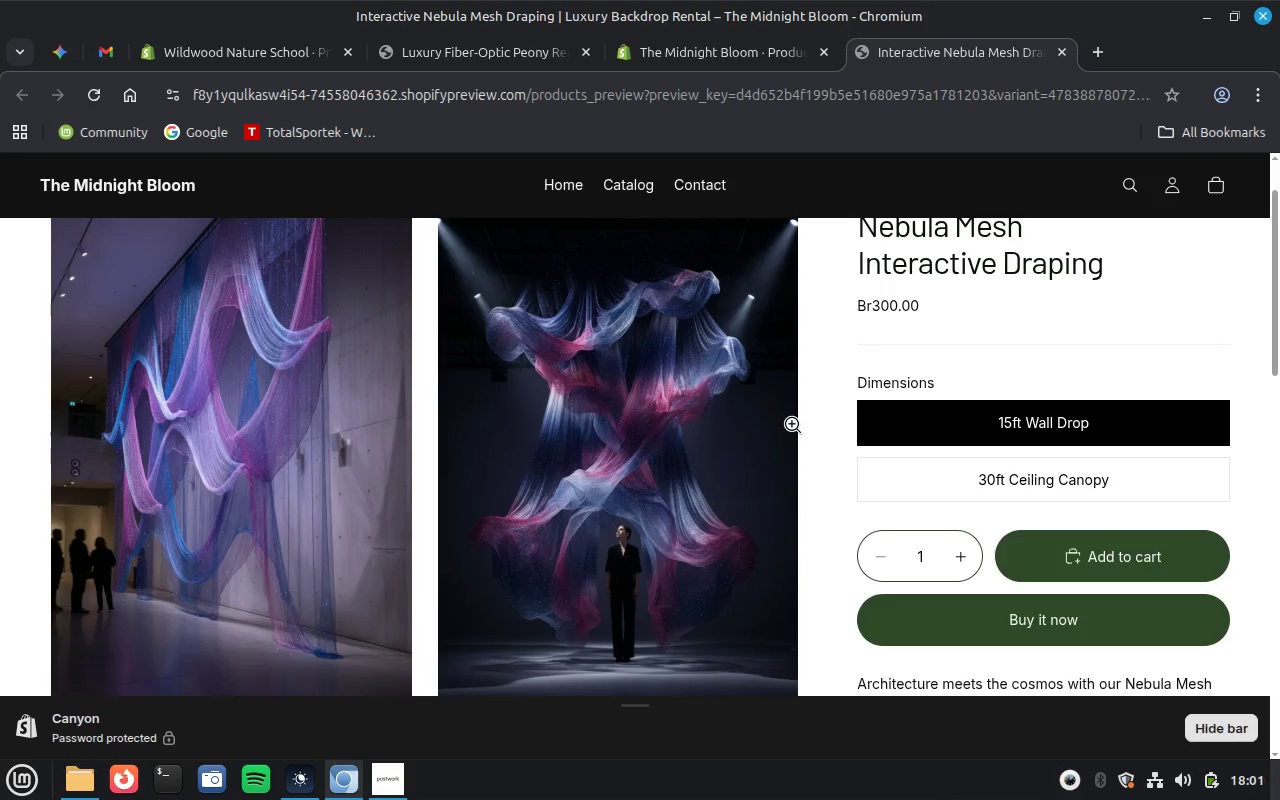 
left_click([703, 54])
 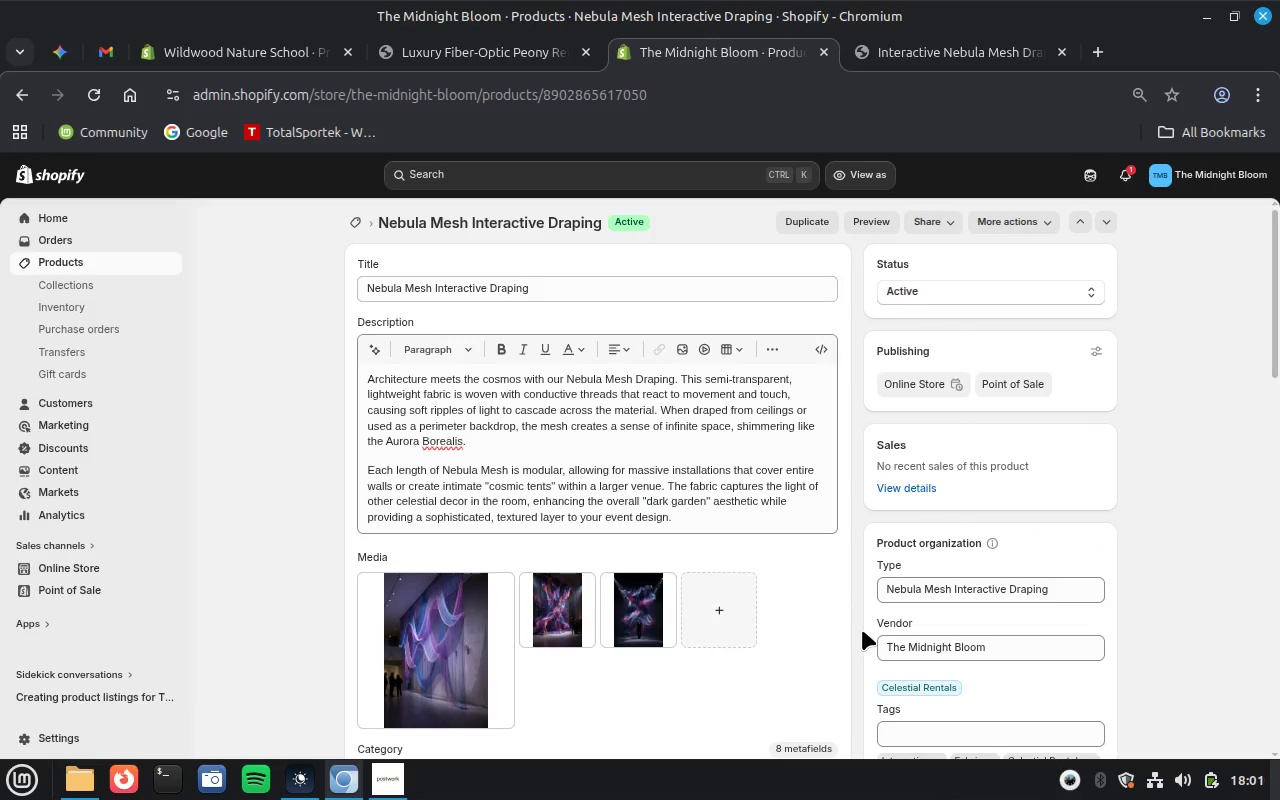 
scroll: coordinate [862, 630], scroll_direction: down, amount: 8.0
 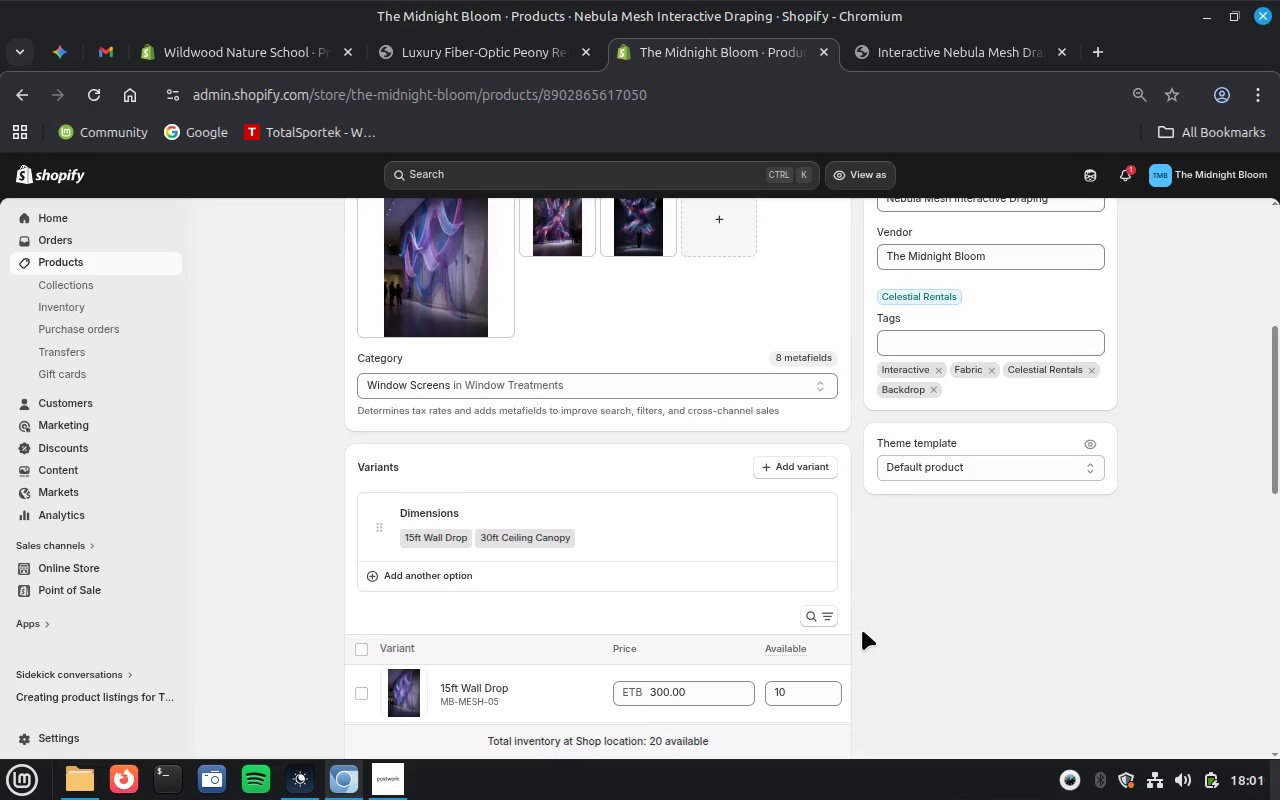 
scroll: coordinate [862, 630], scroll_direction: up, amount: 32.0
 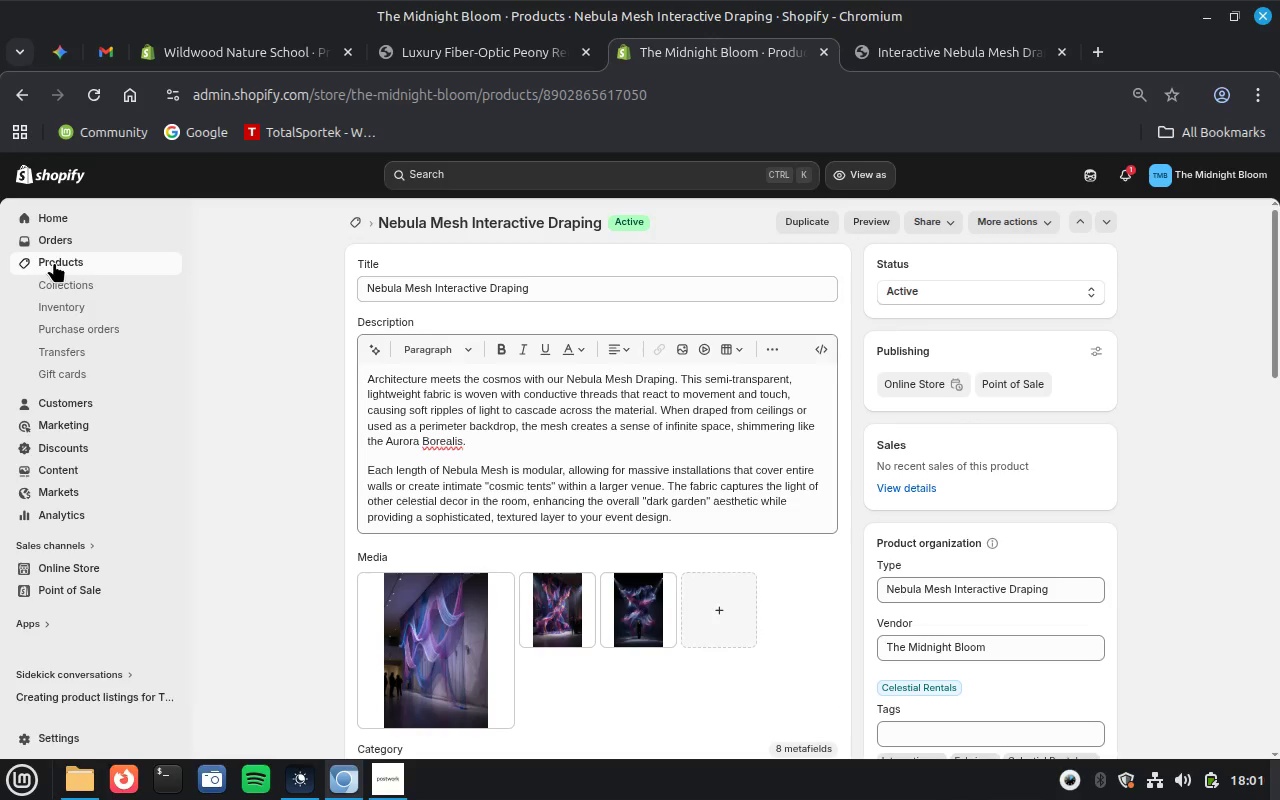 
left_click([54, 262])
 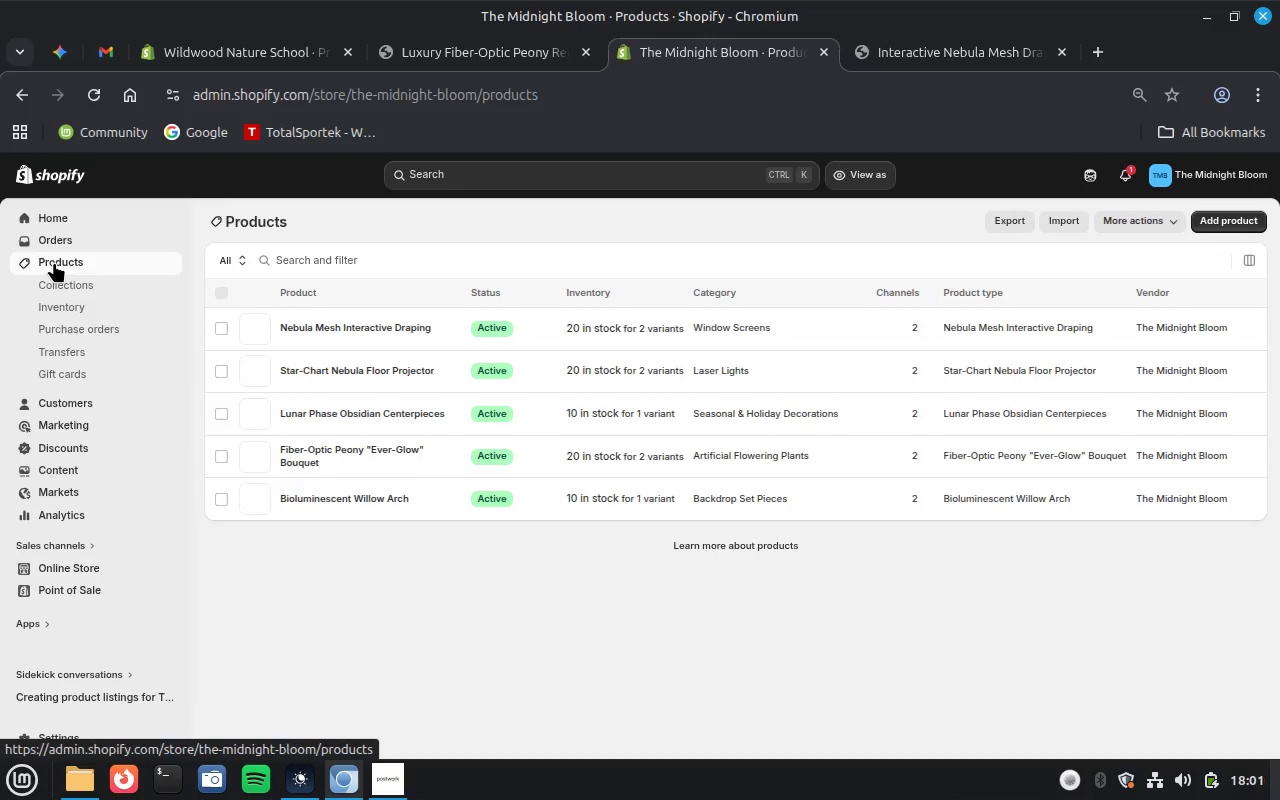 
wait(16.49)
 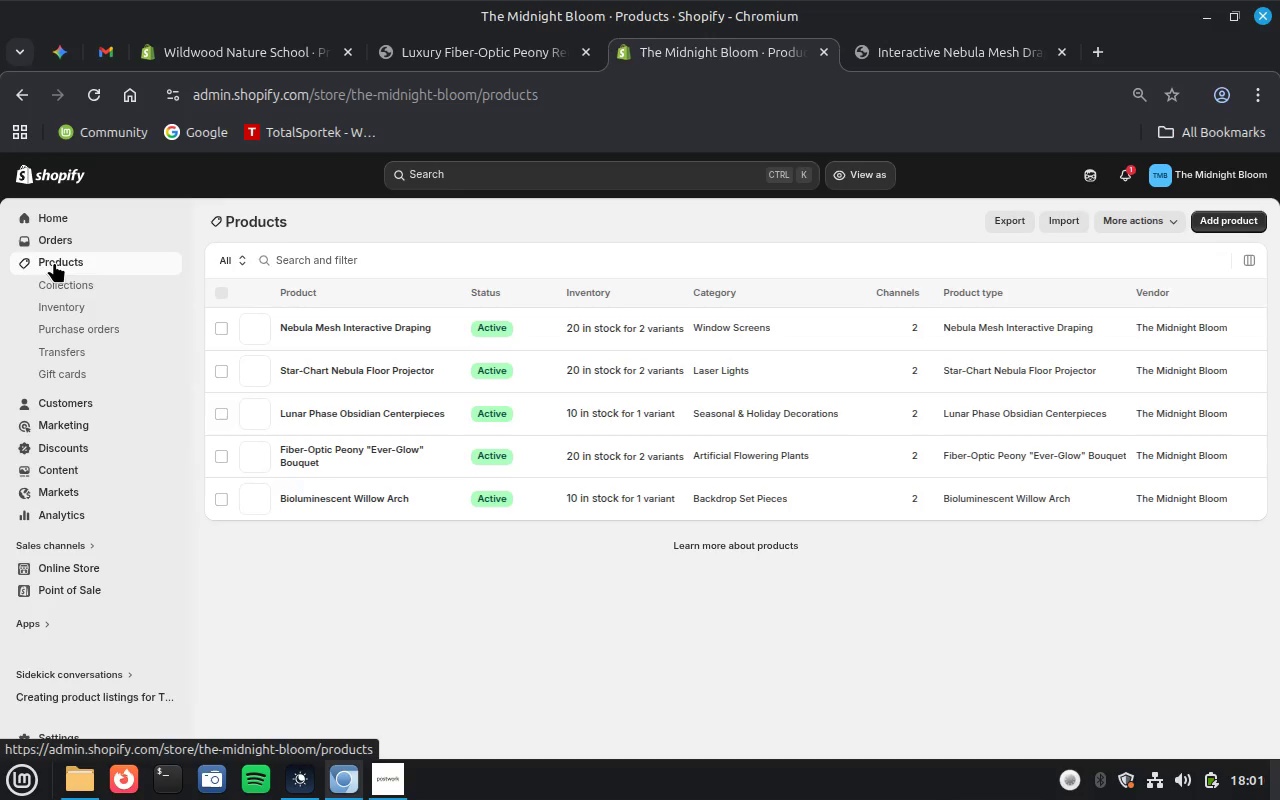 
left_click([1007, 227])
 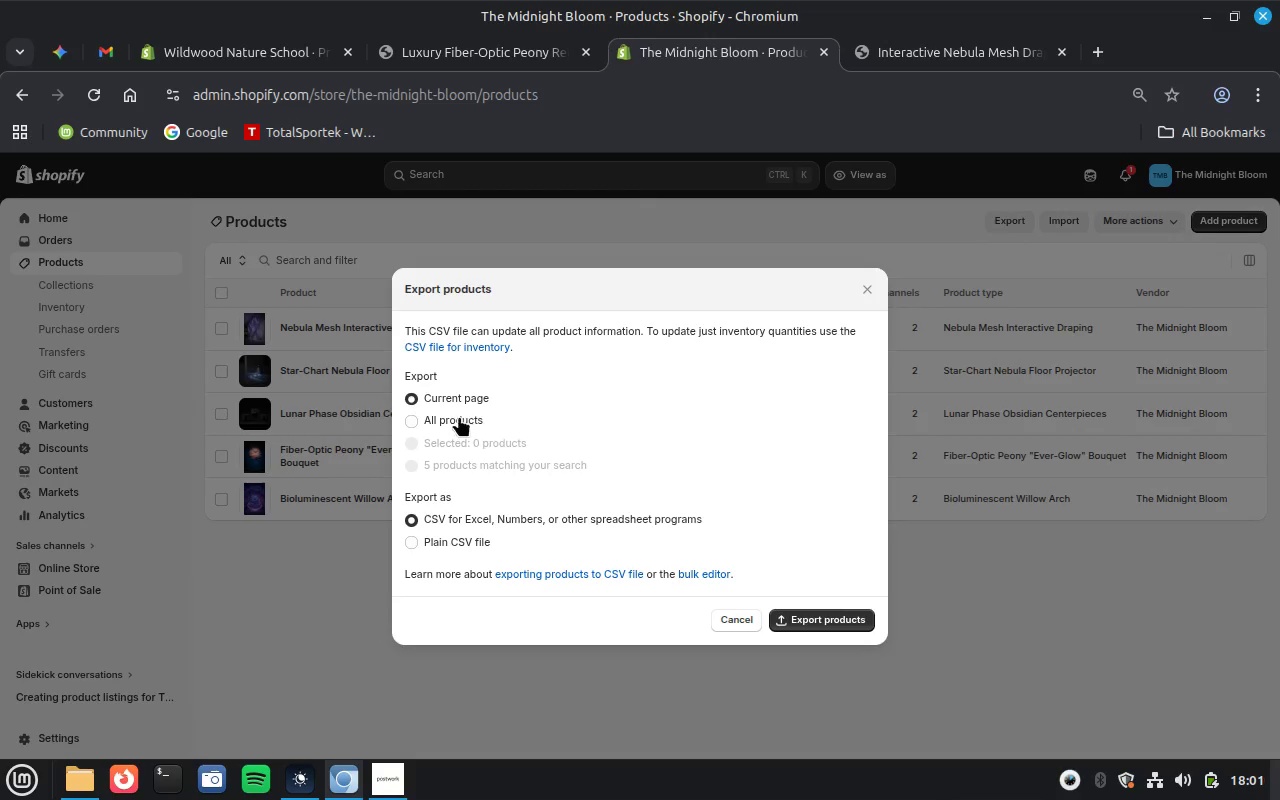 
left_click([451, 414])
 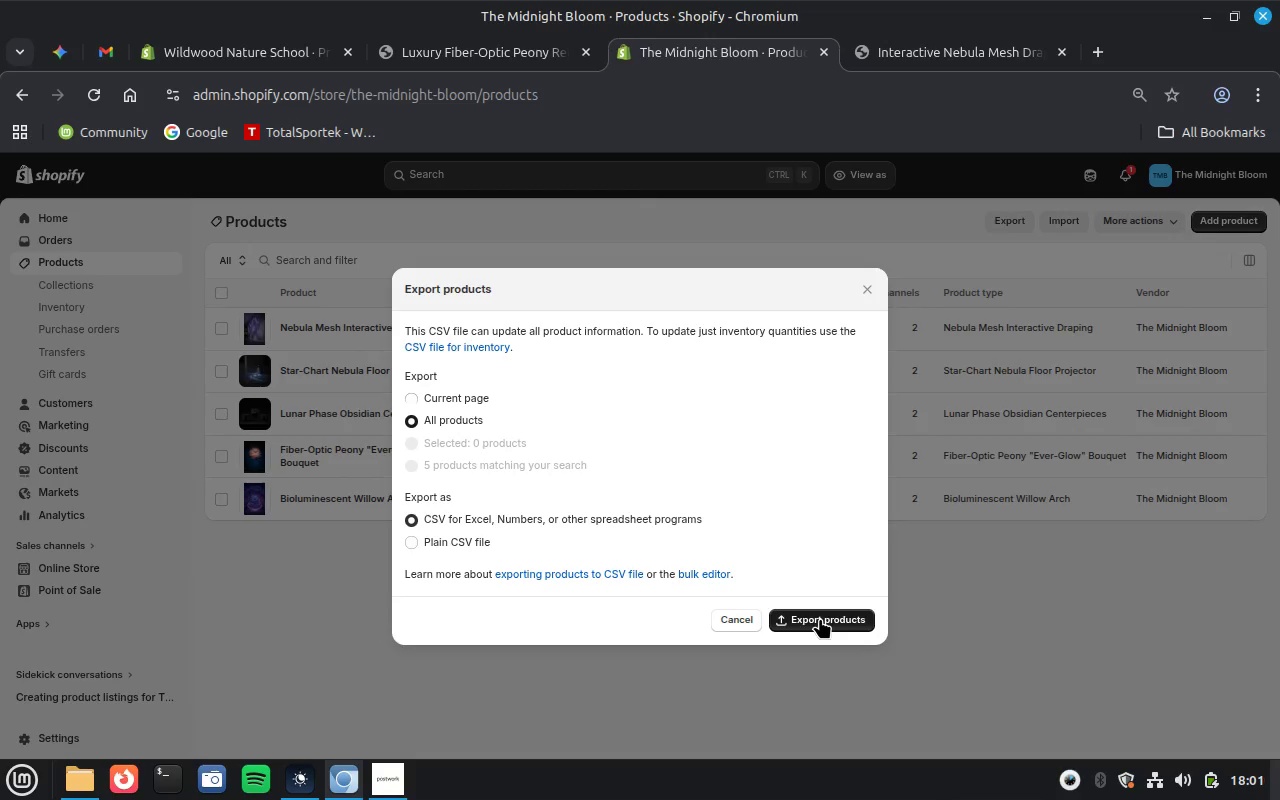 
left_click([820, 618])
 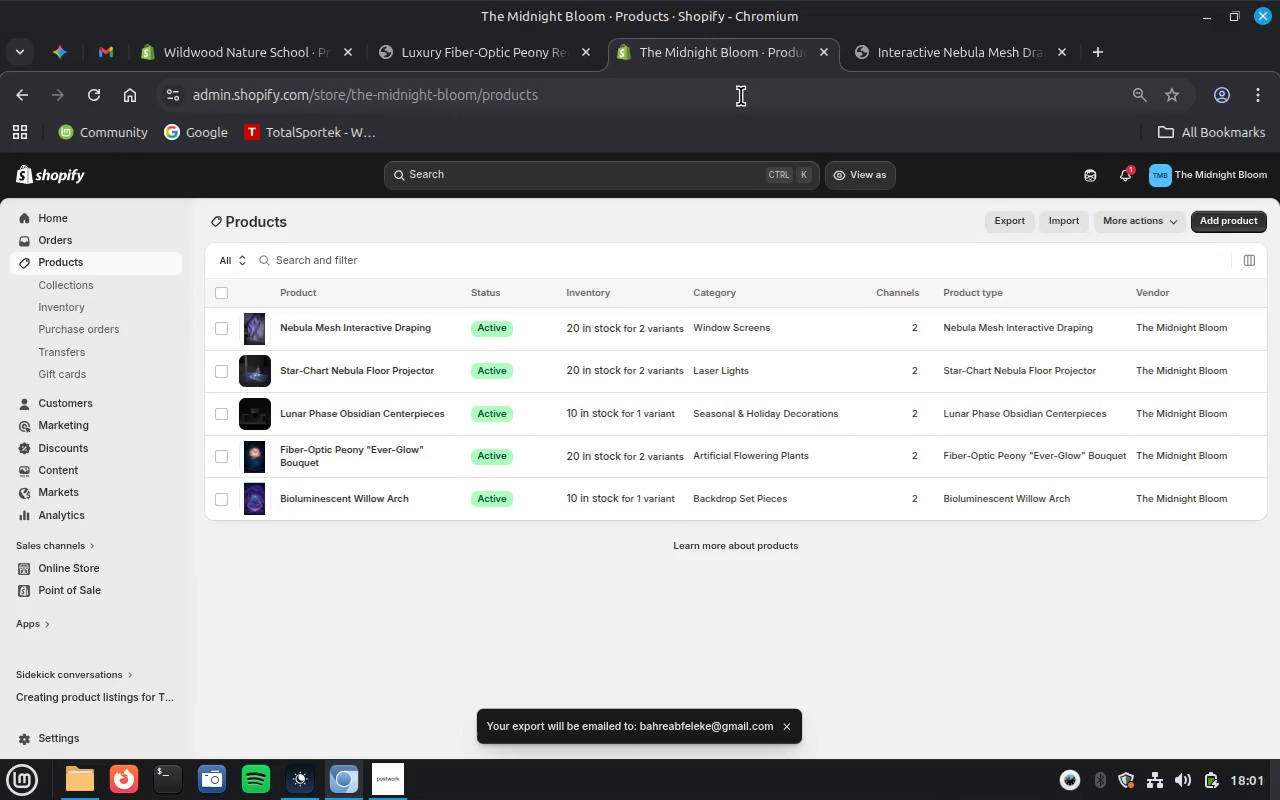 
mouse_move([277, 49])
 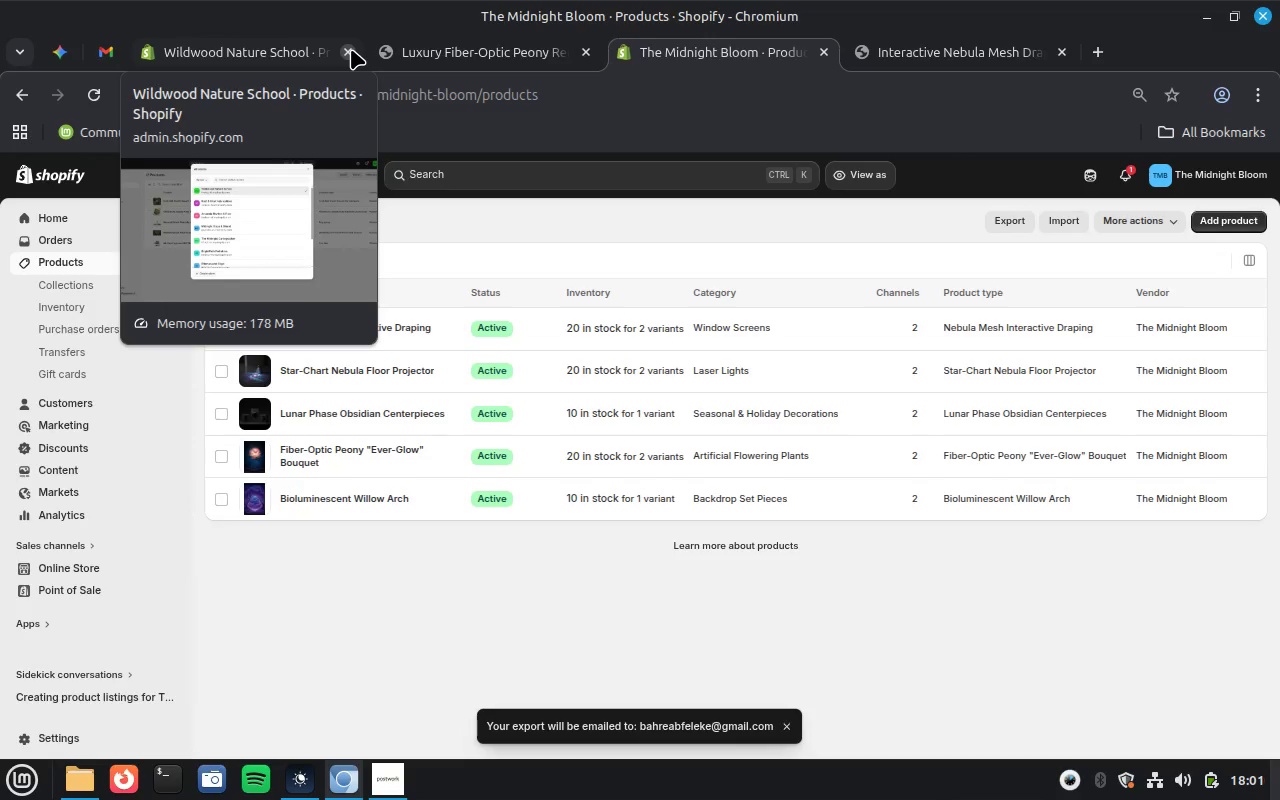 
left_click([351, 49])
 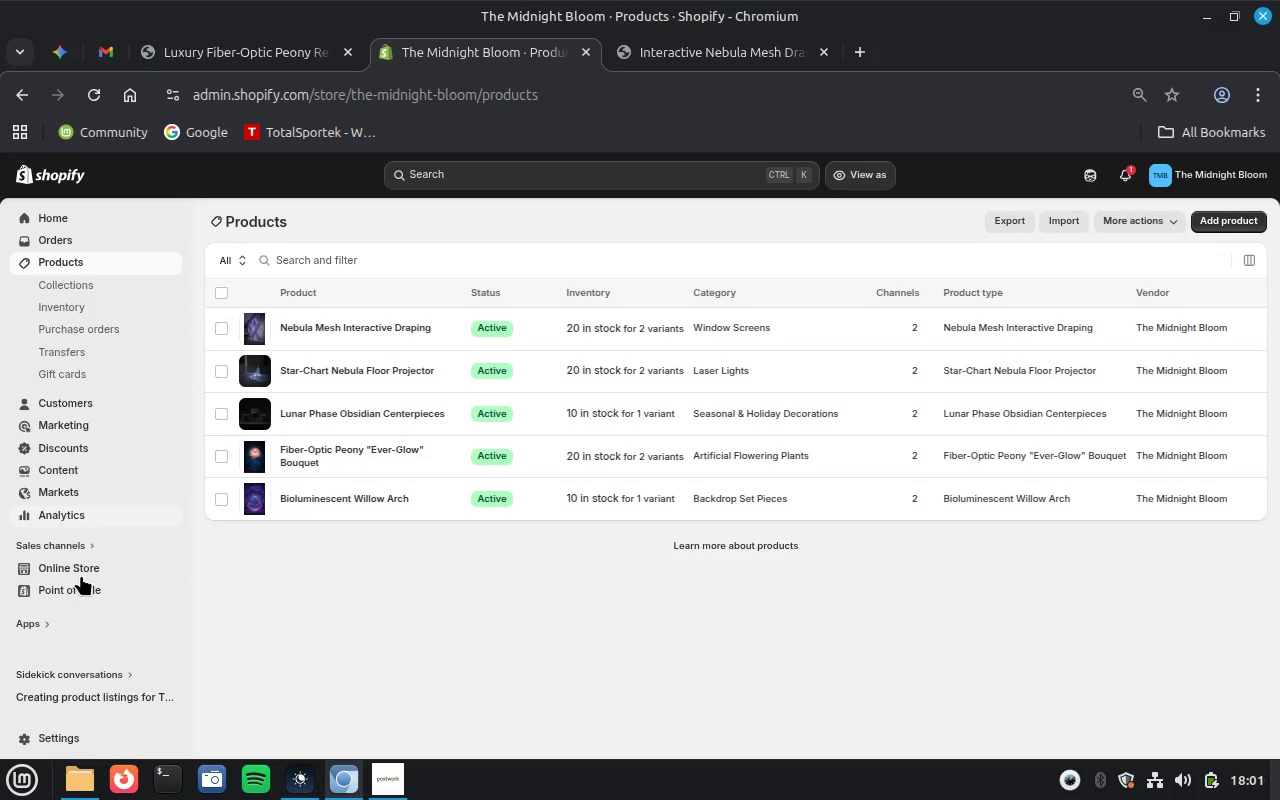 
wait(5.34)
 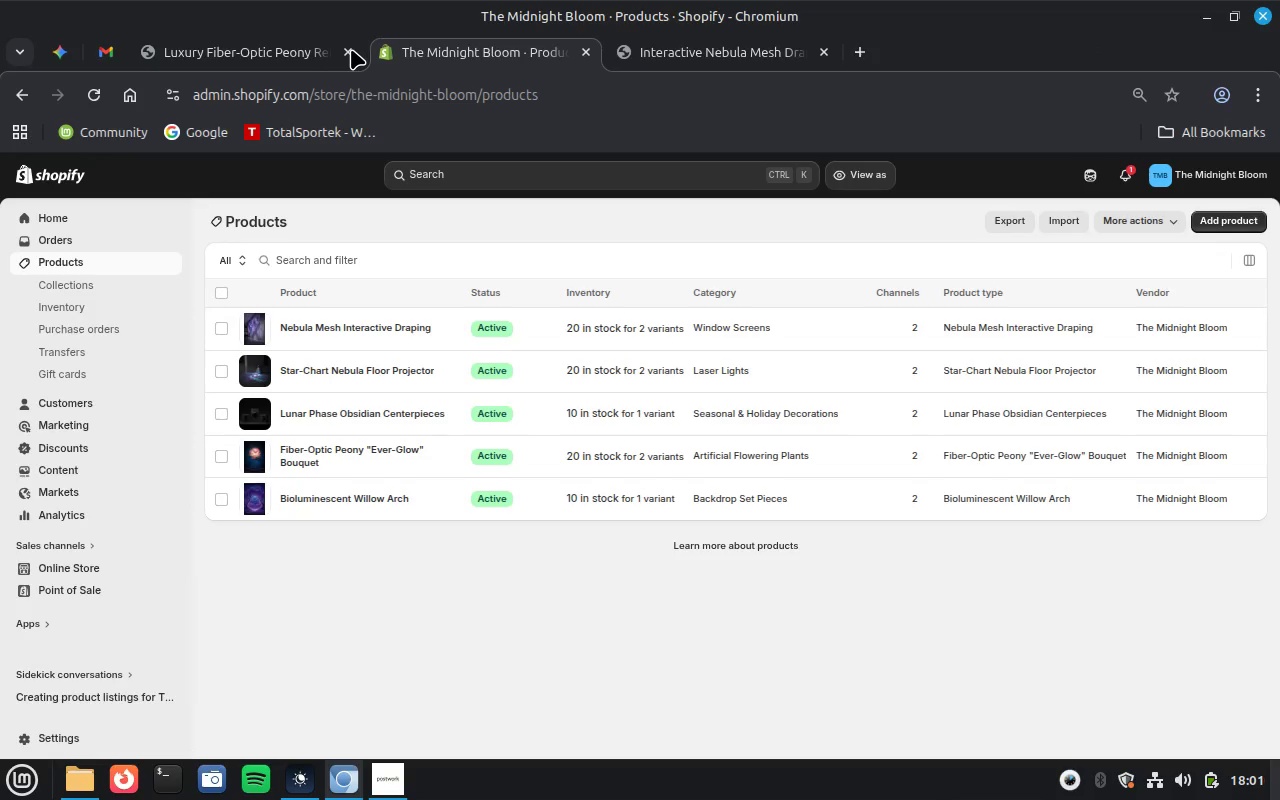 
left_click([70, 567])
 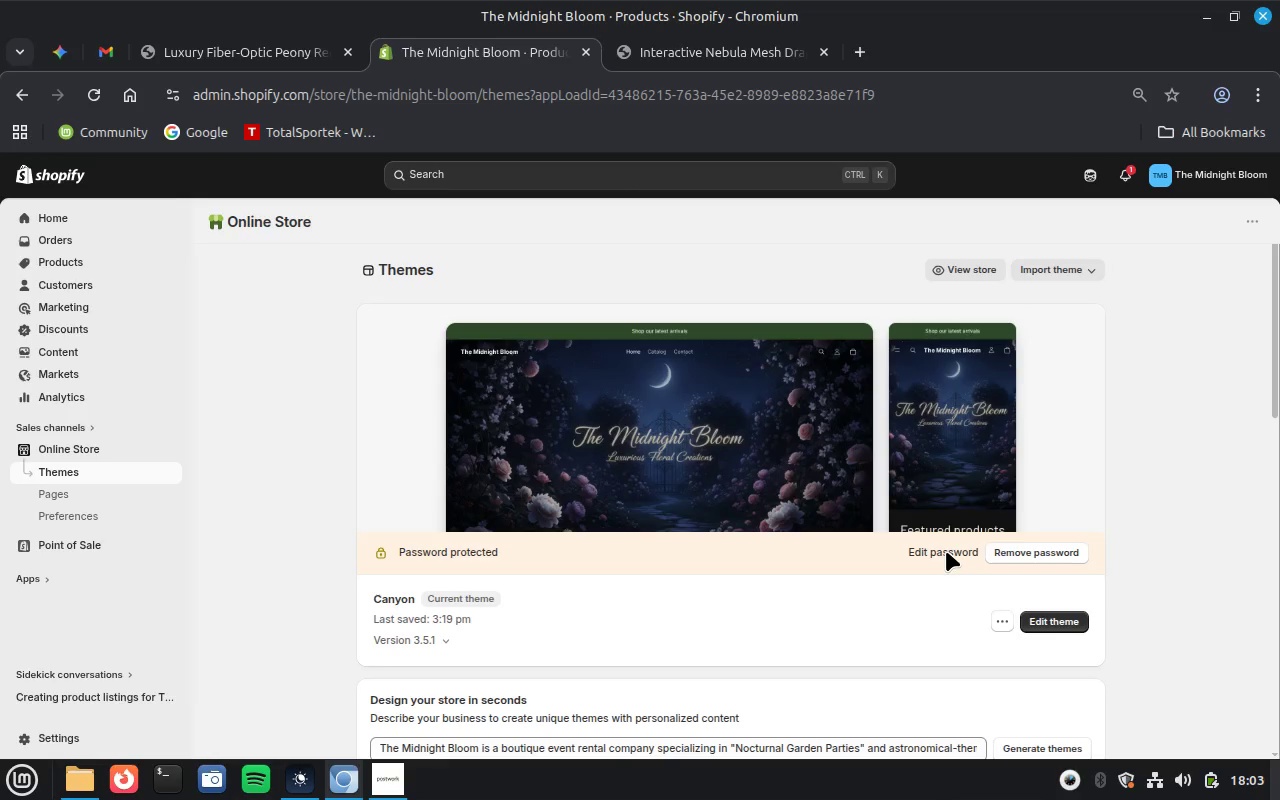 
wait(95.62)
 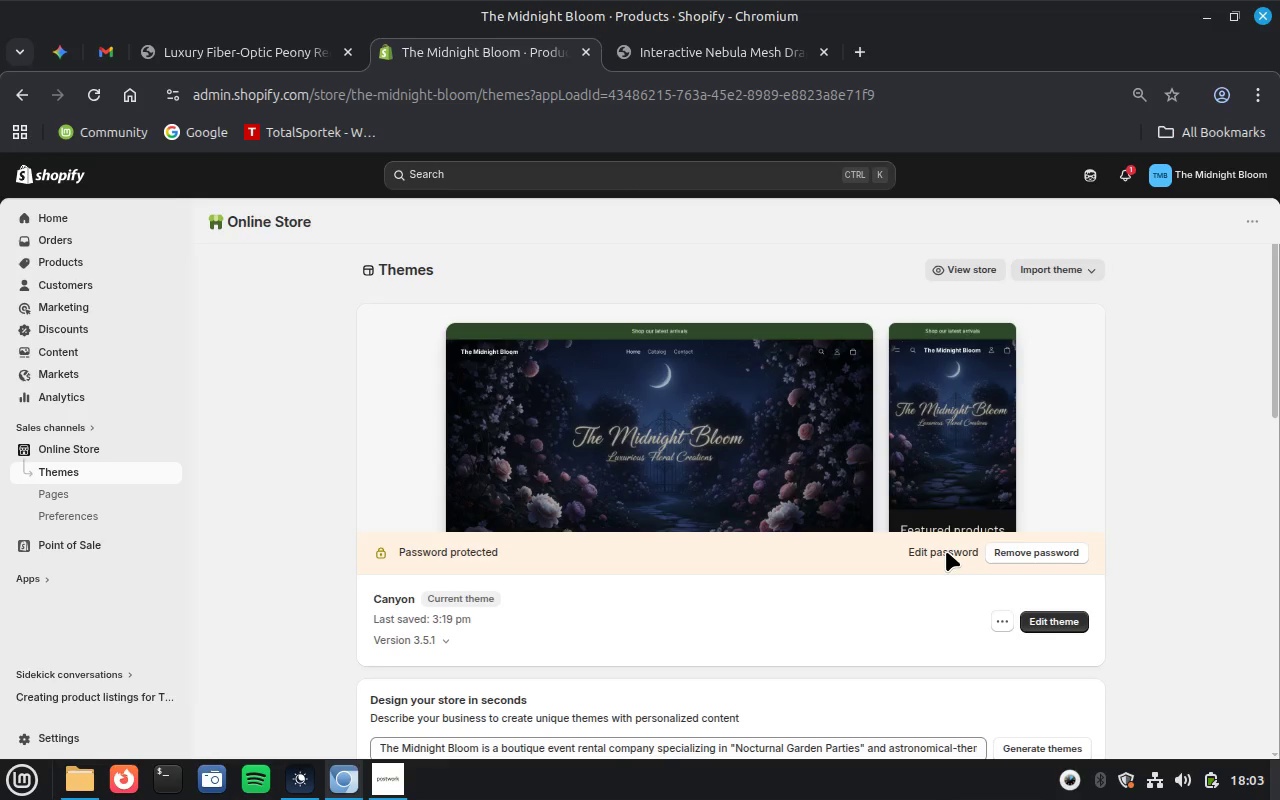 
left_click([936, 547])
 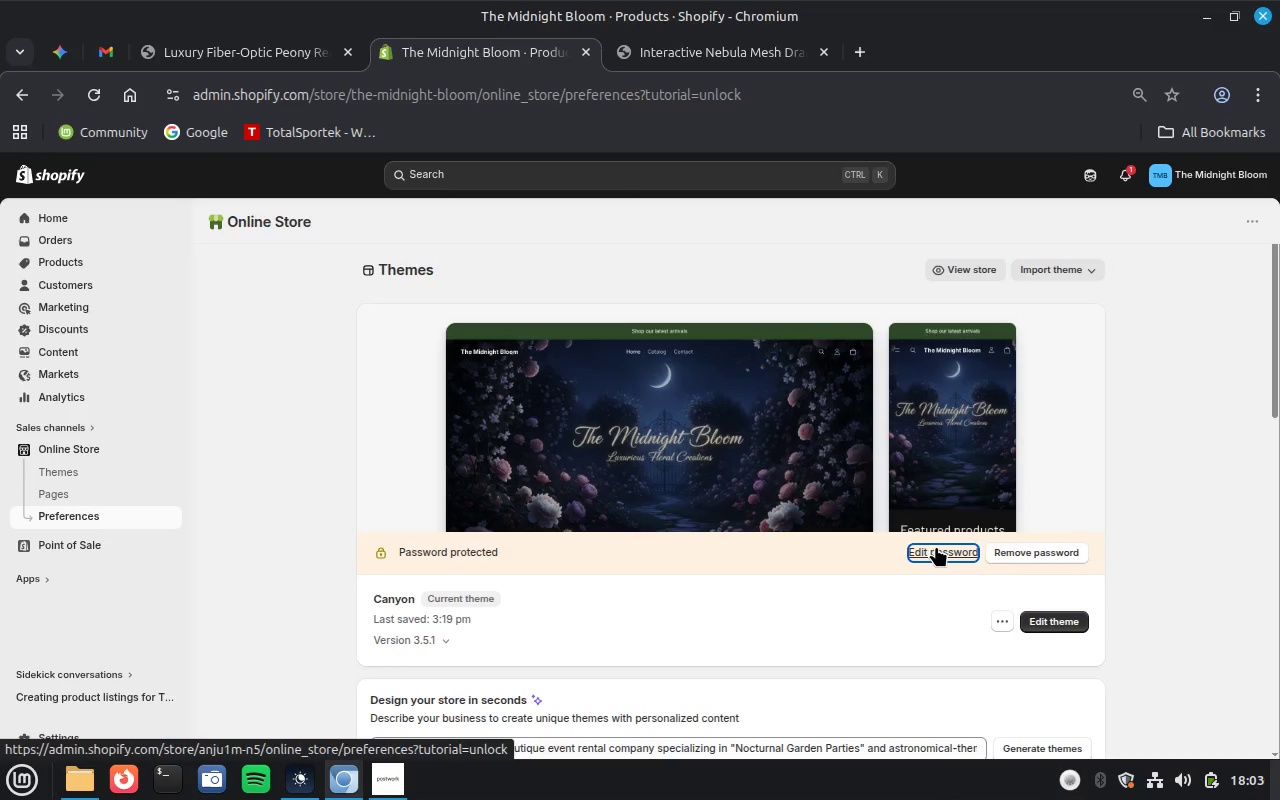 
wait(11.87)
 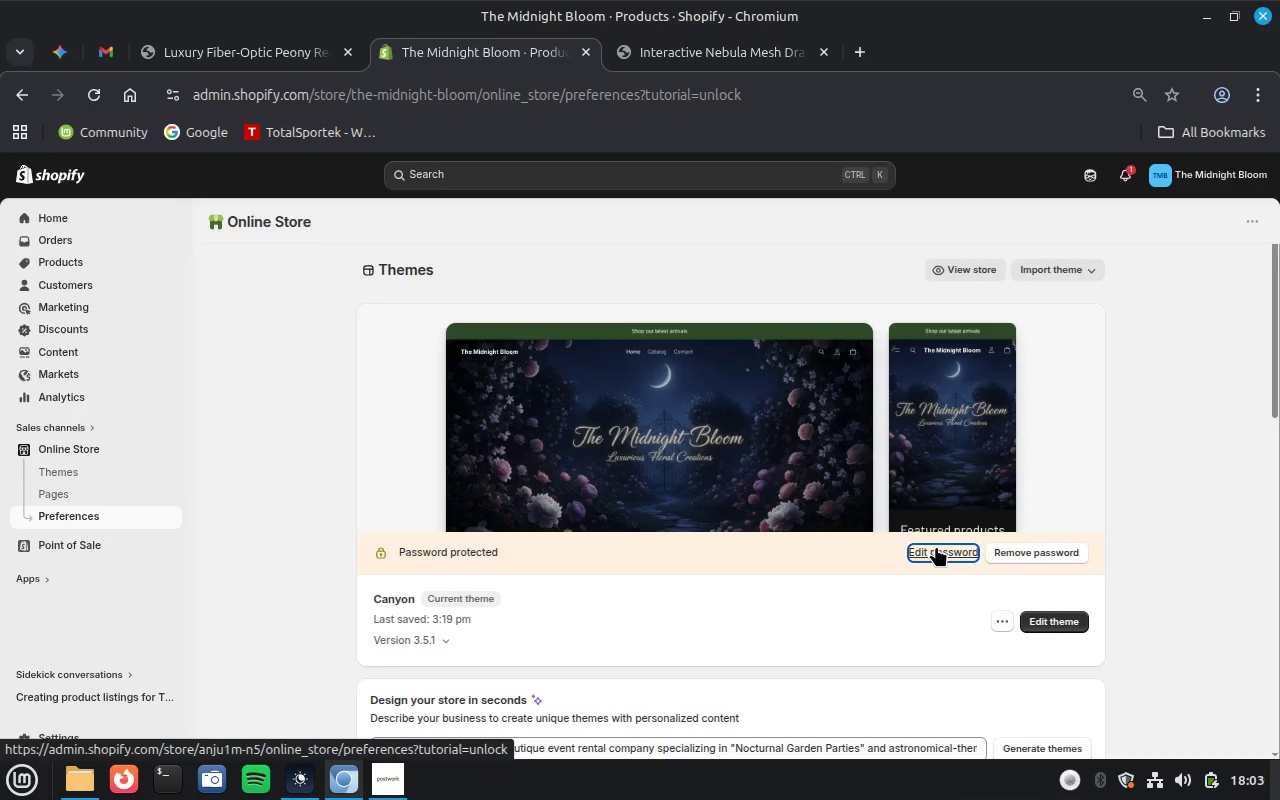 
left_click_drag(start_coordinate=[460, 334], to_coordinate=[367, 335])
 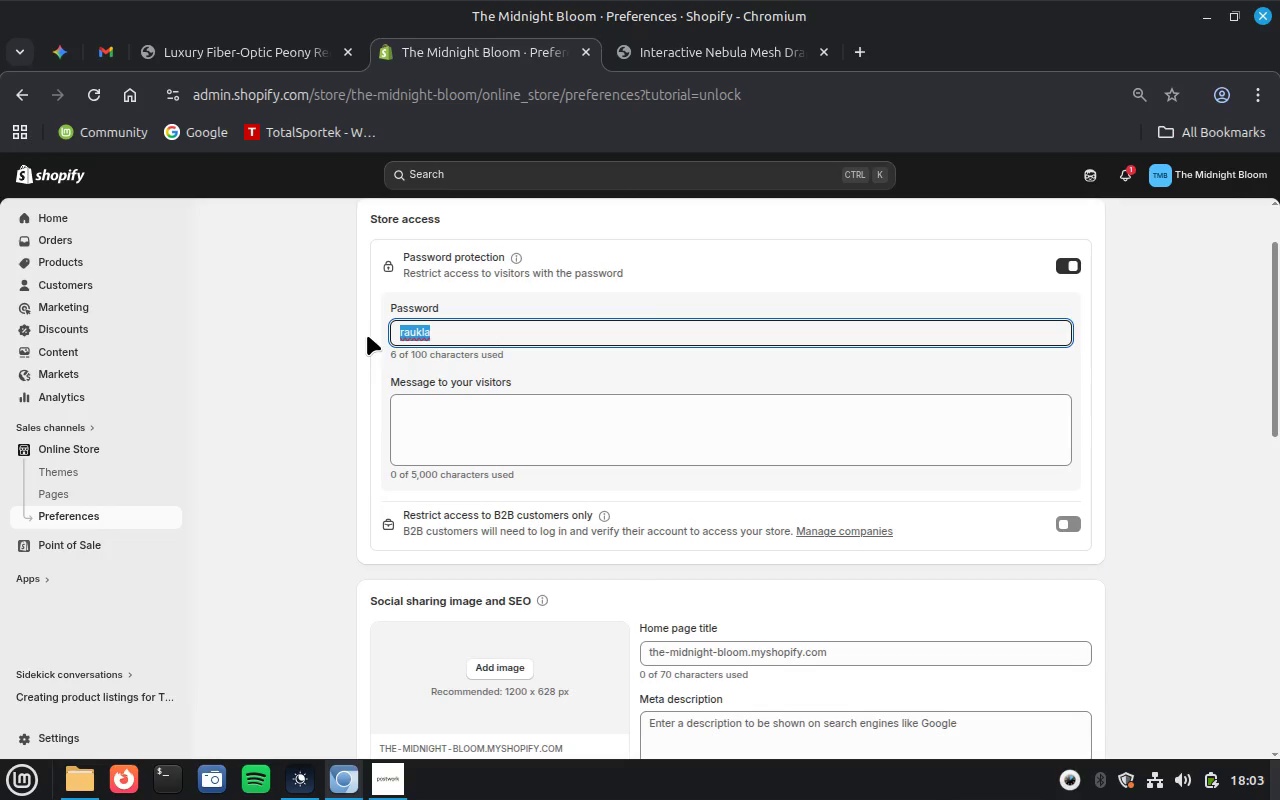 
type(jolly123)
 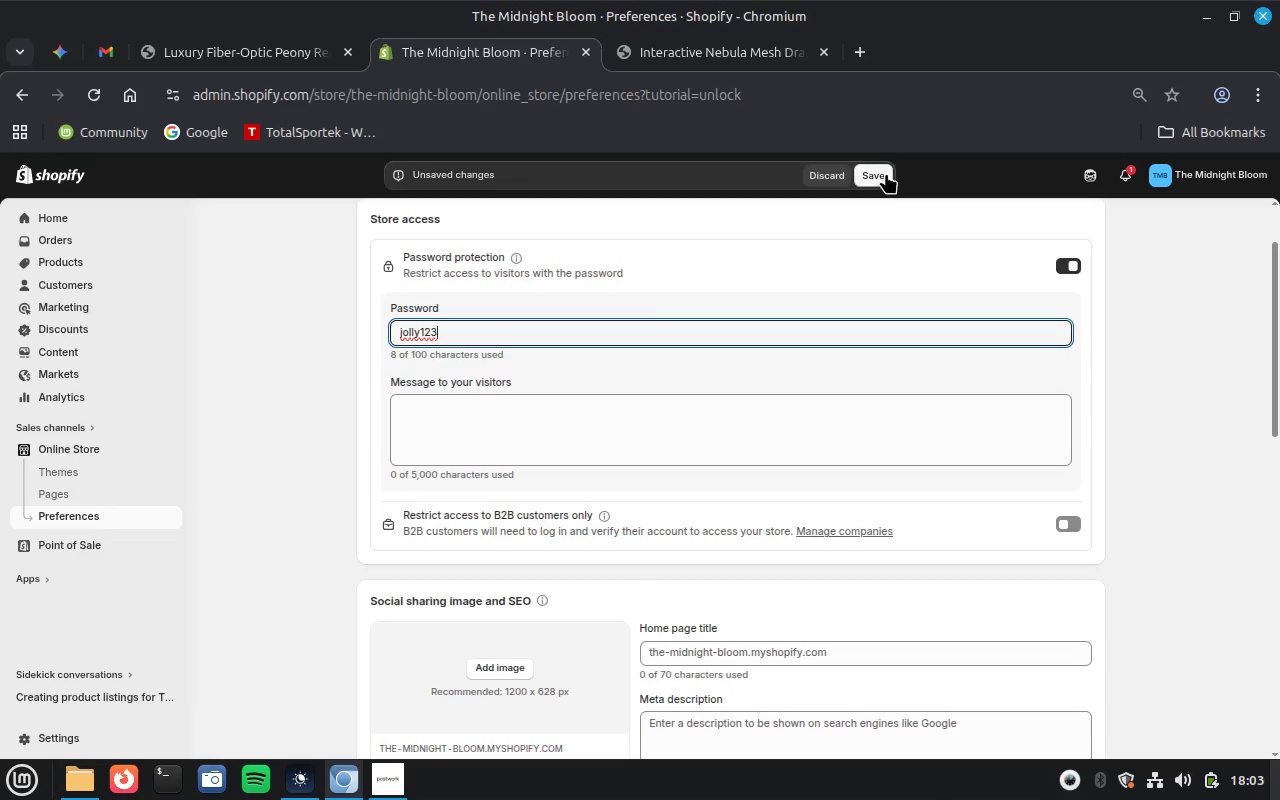 
left_click([885, 173])
 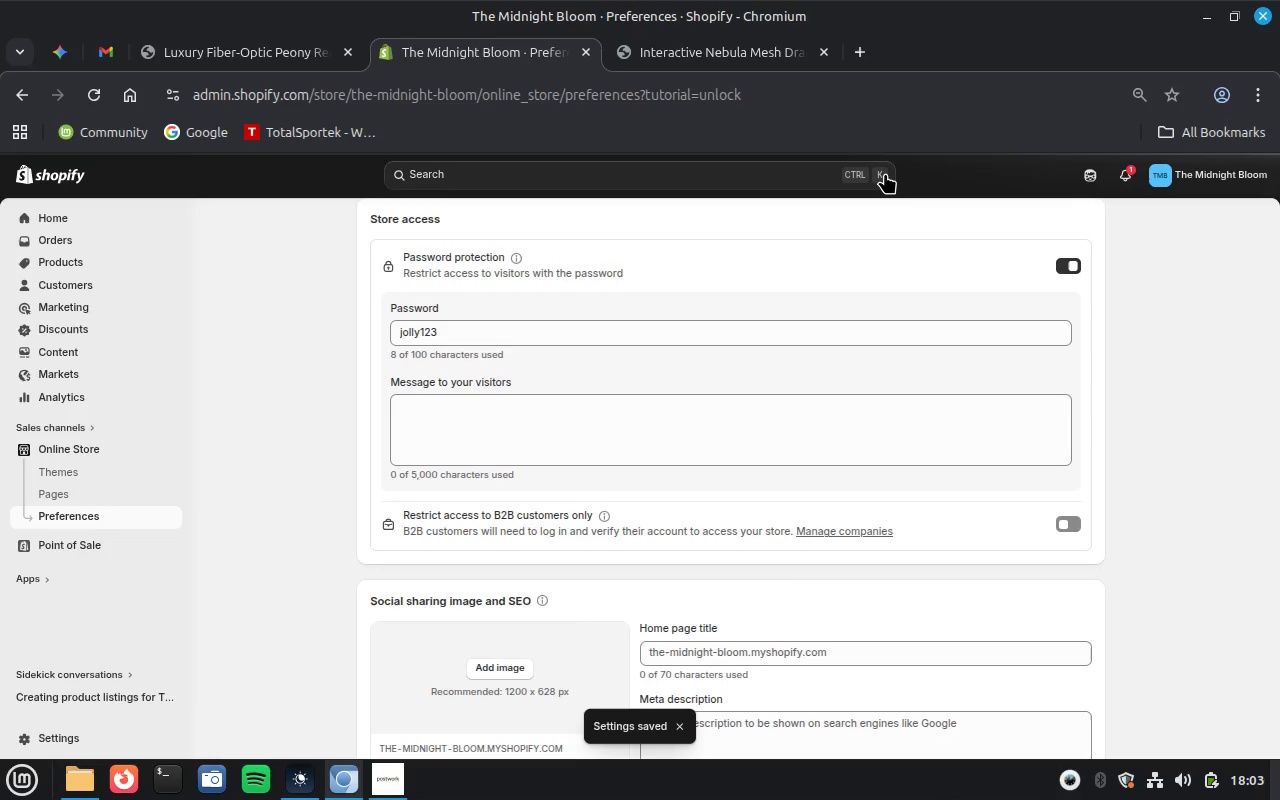 
wait(9.28)
 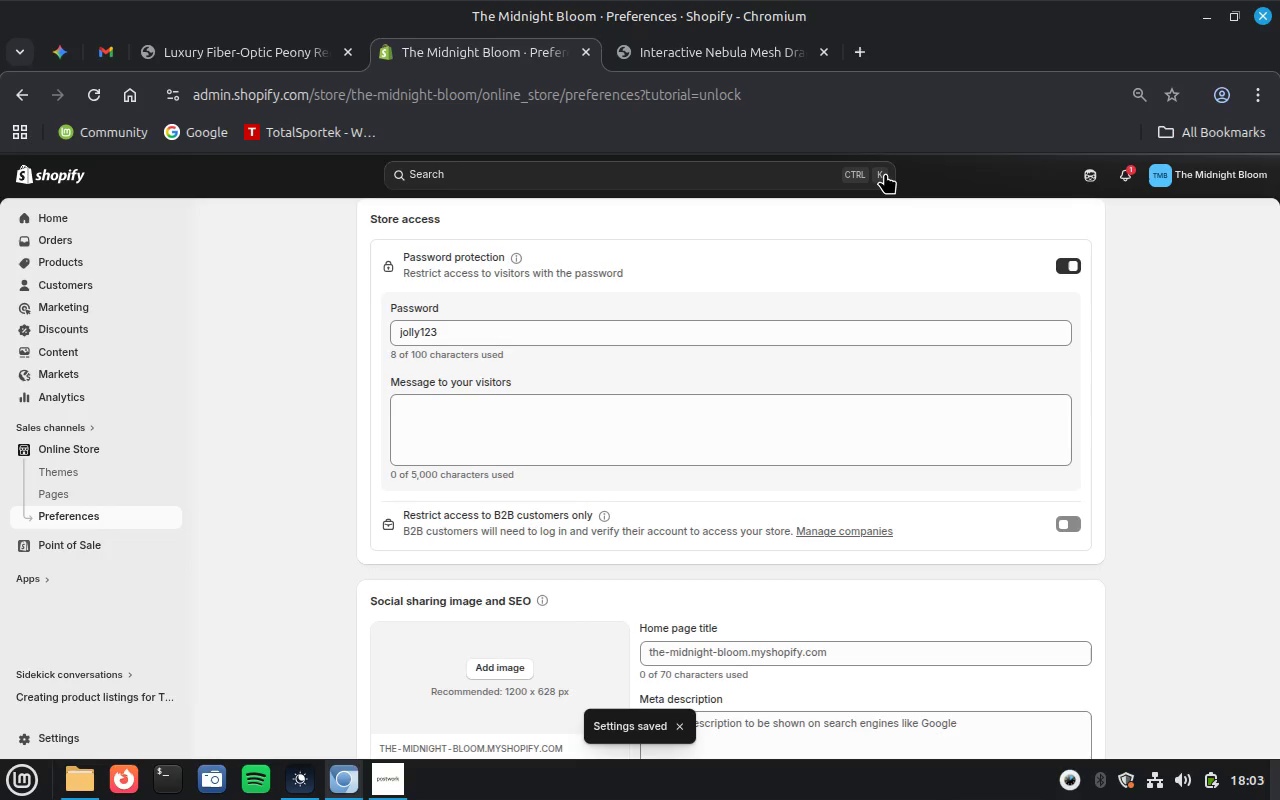 
scroll: coordinate [1179, 551], scroll_direction: down, amount: 1.0
 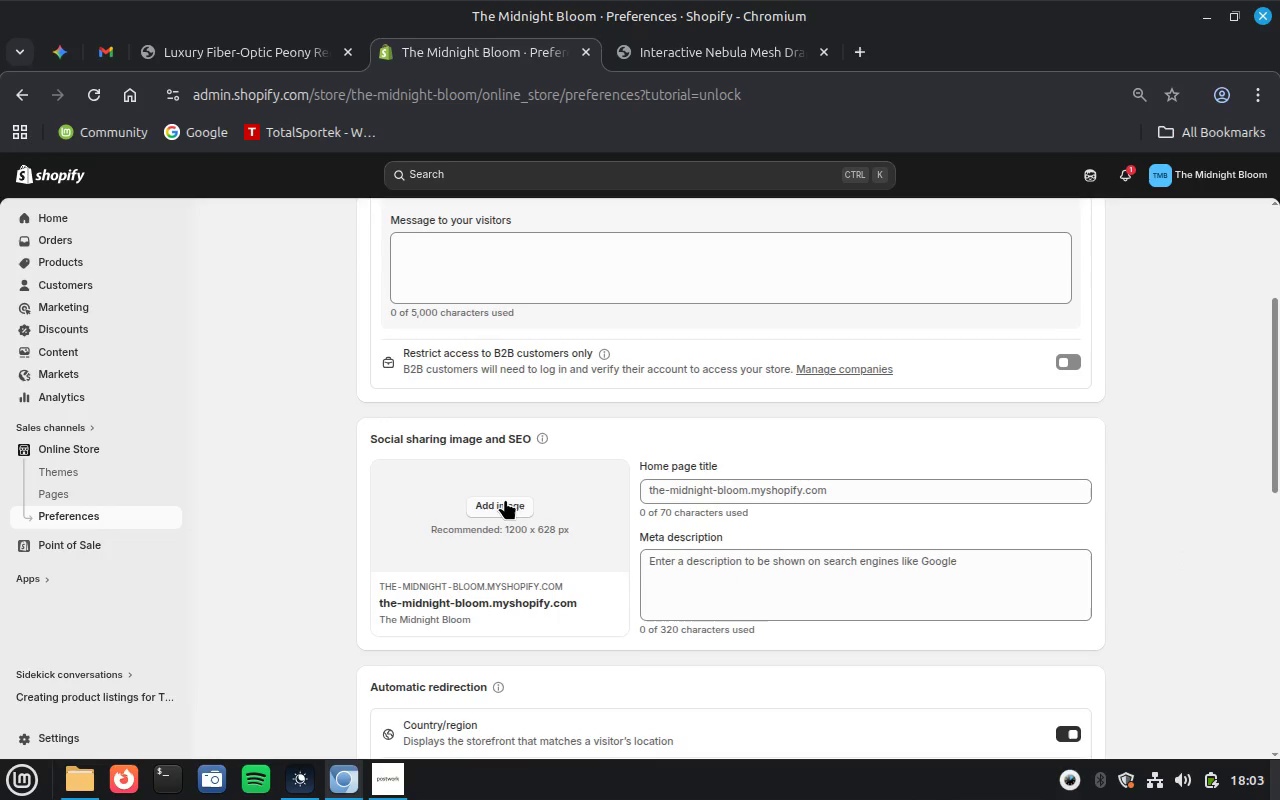 
left_click([505, 499])
 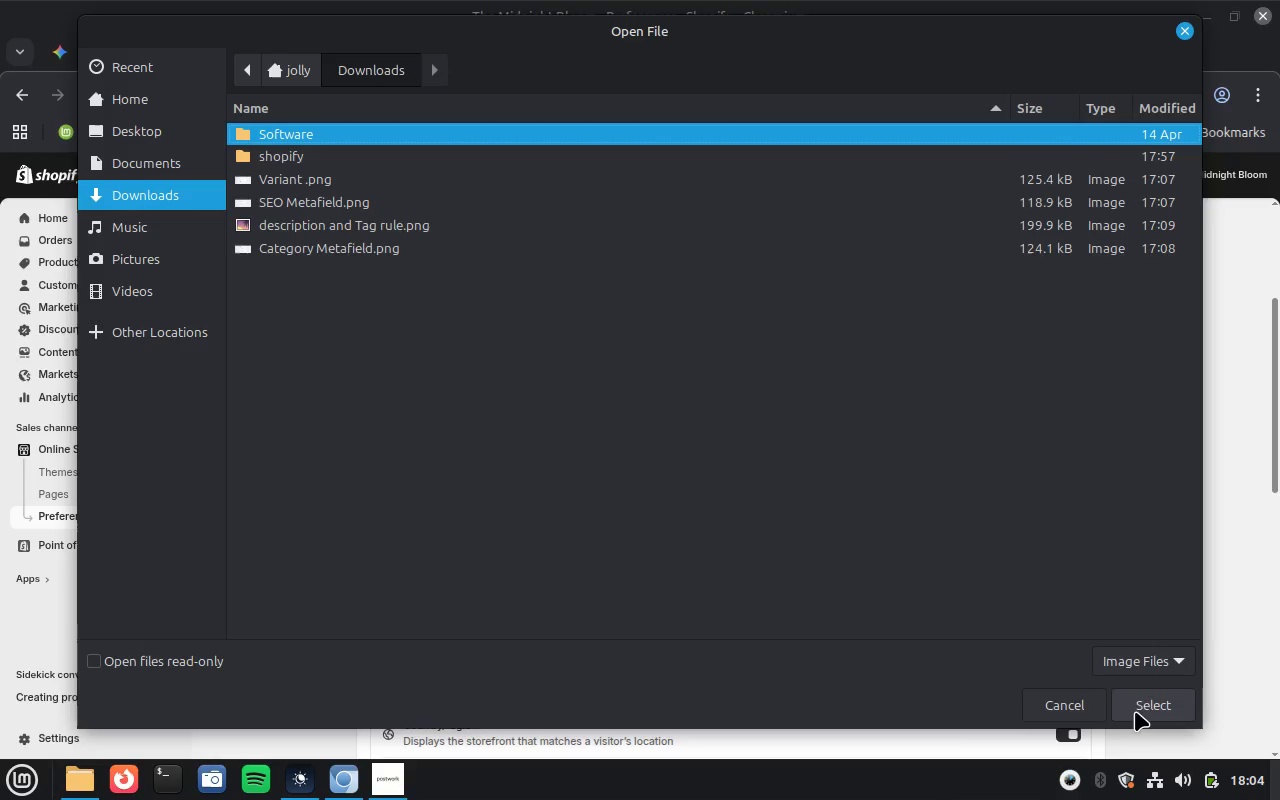 
left_click([1060, 709])
 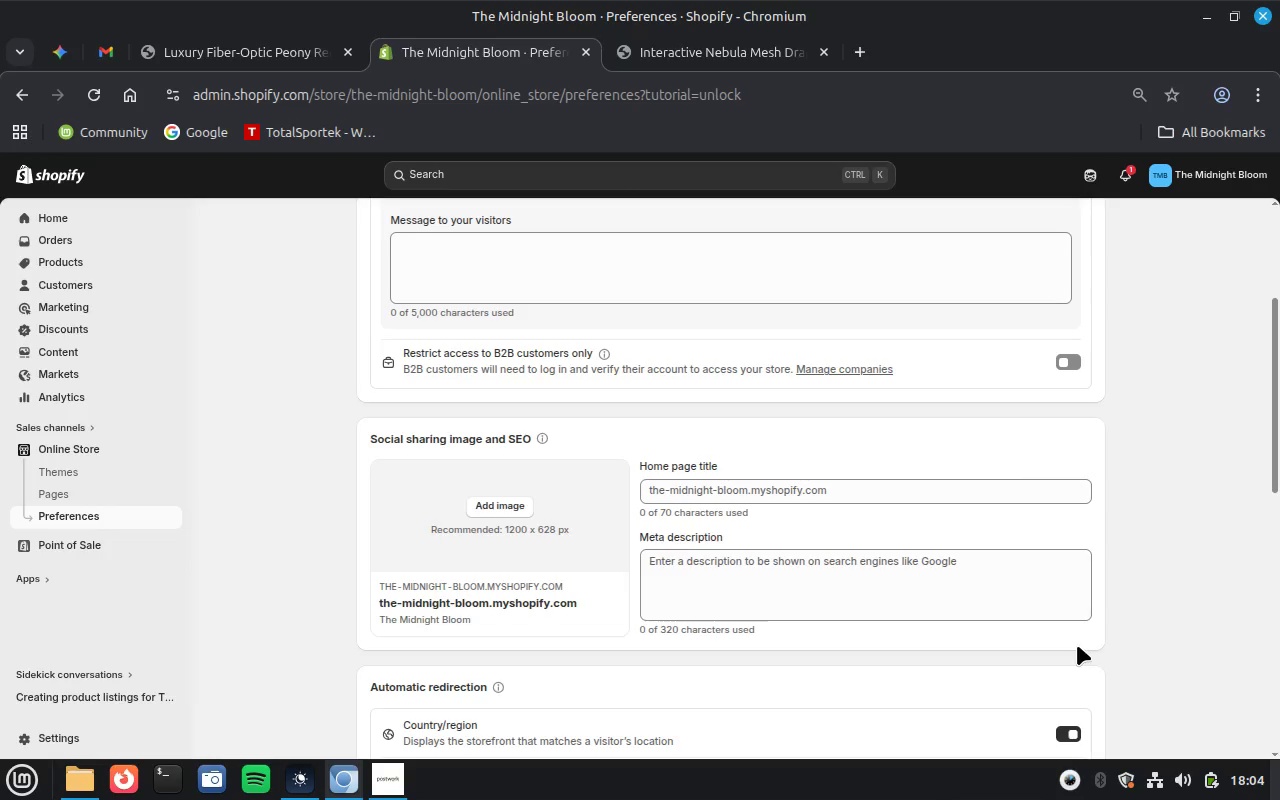 
scroll: coordinate [1223, 589], scroll_direction: up, amount: 12.0
 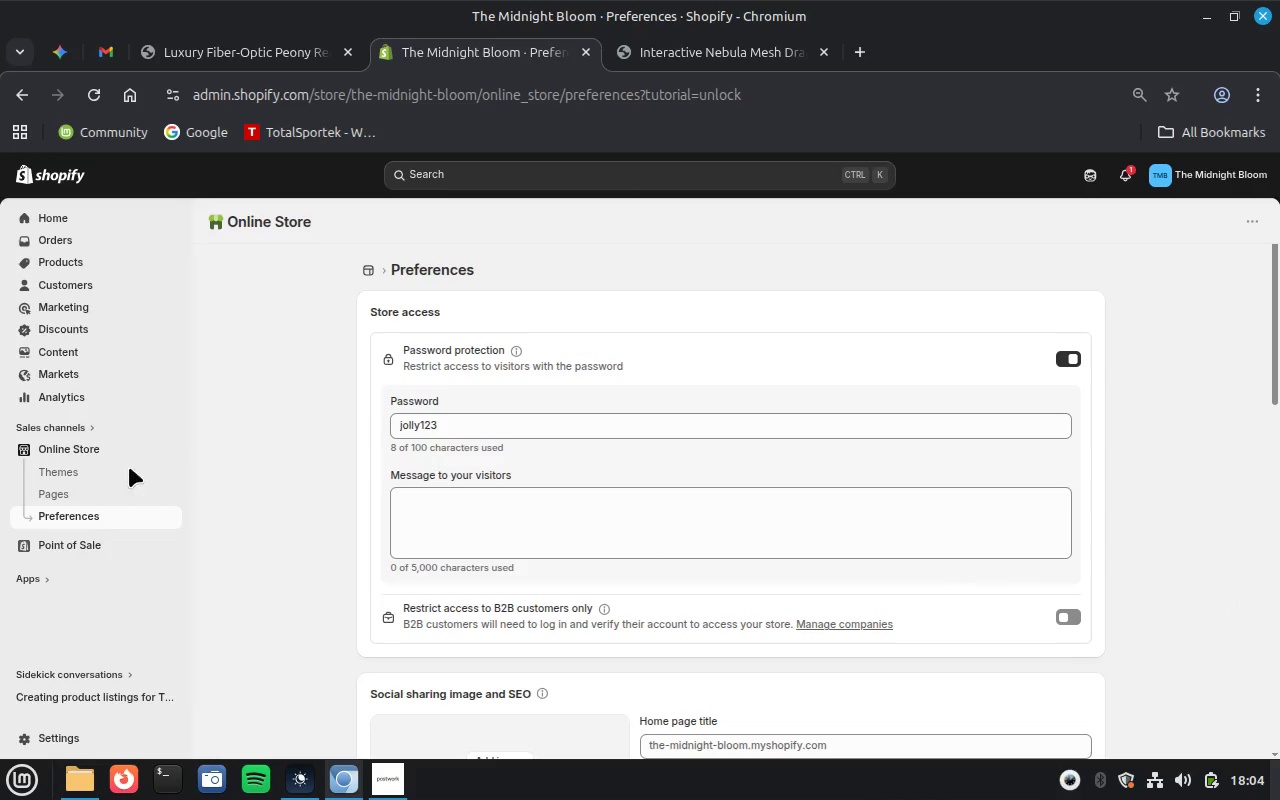 
left_click([84, 445])
 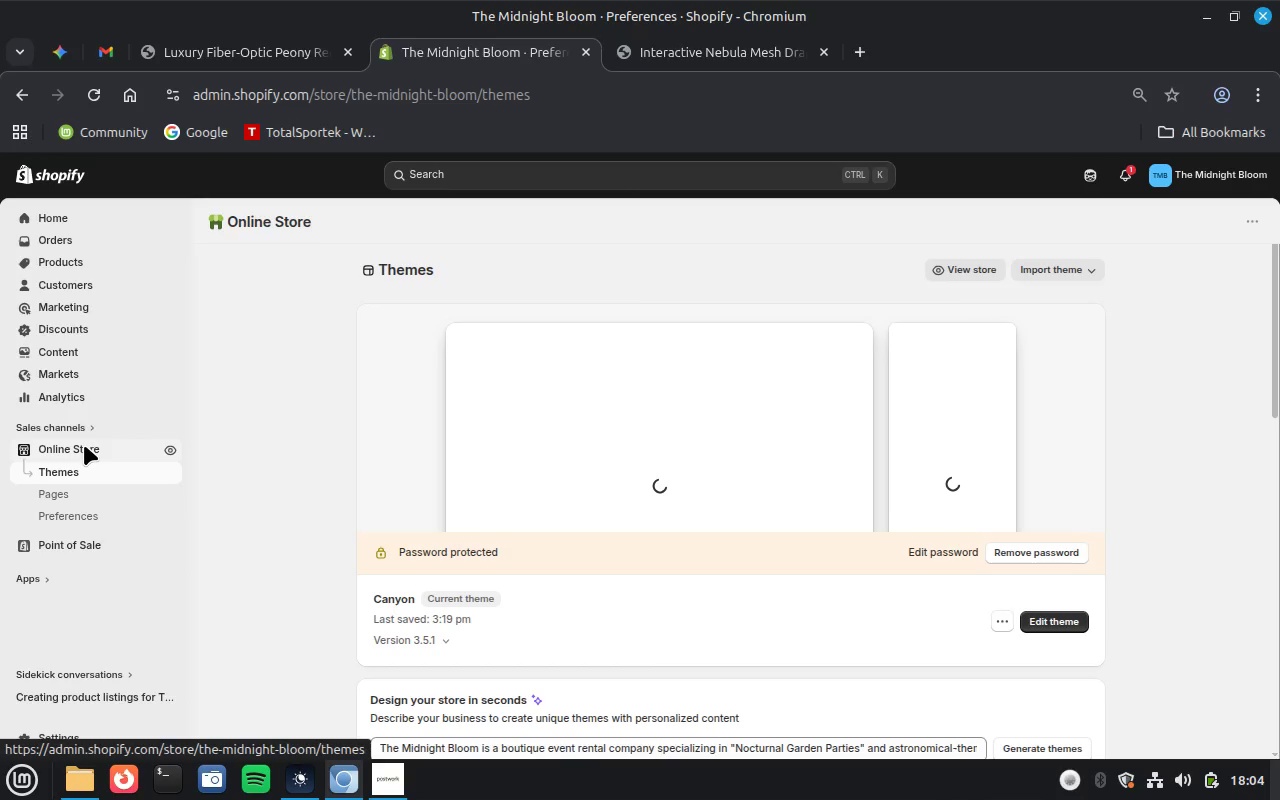 
wait(13.04)
 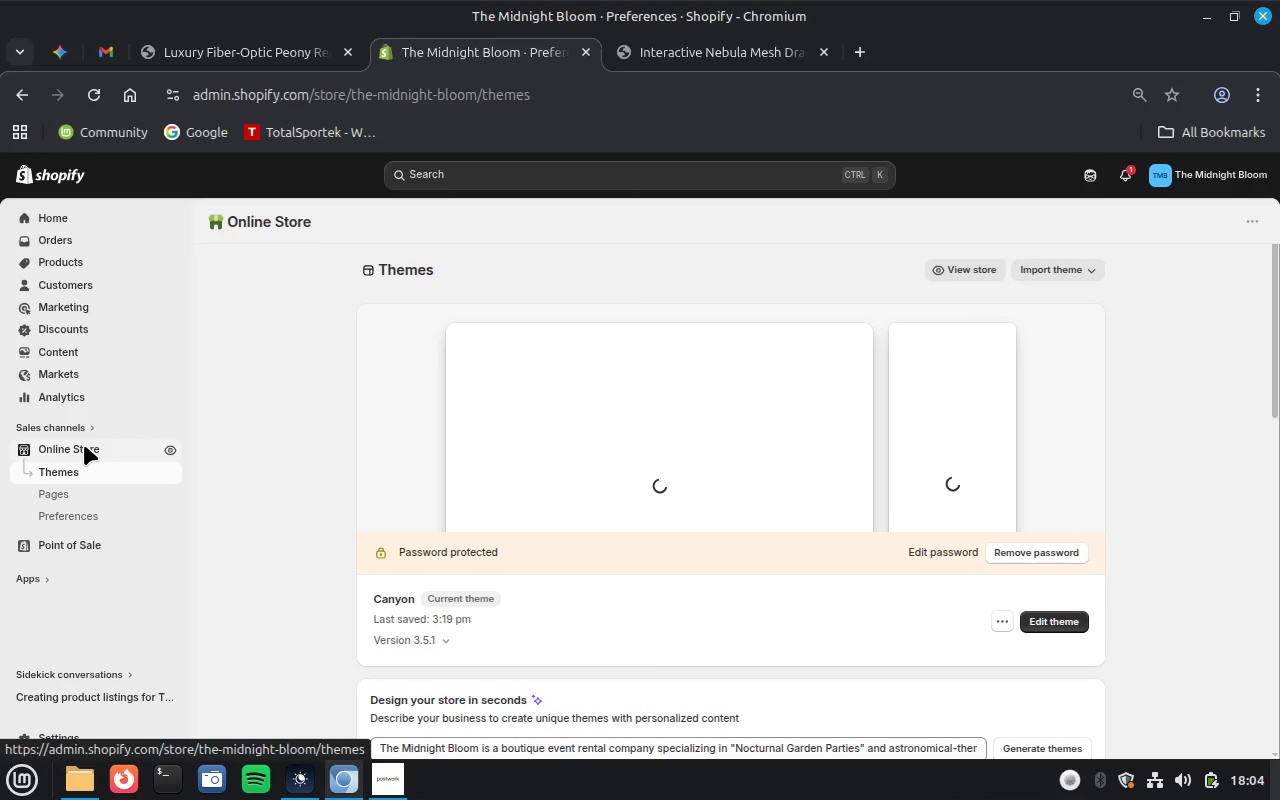 
left_click([1054, 625])
 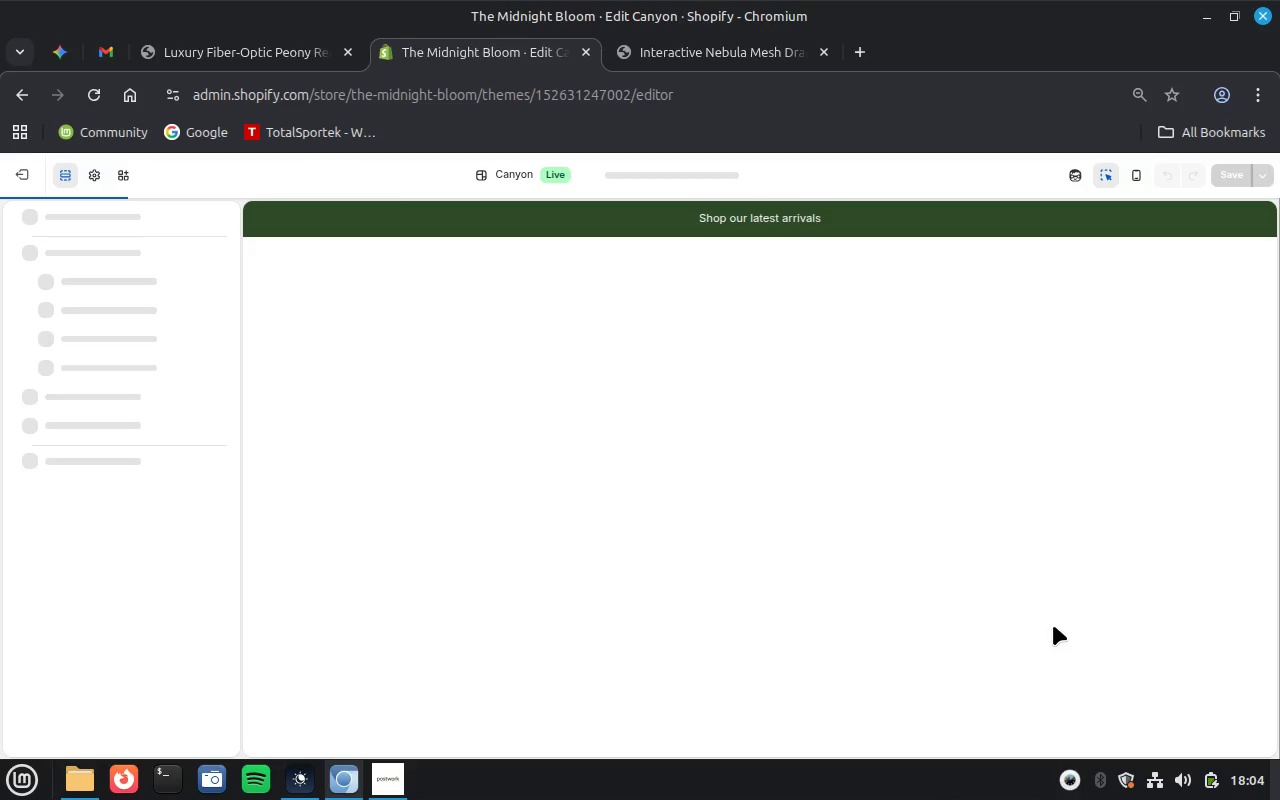 
wait(17.6)
 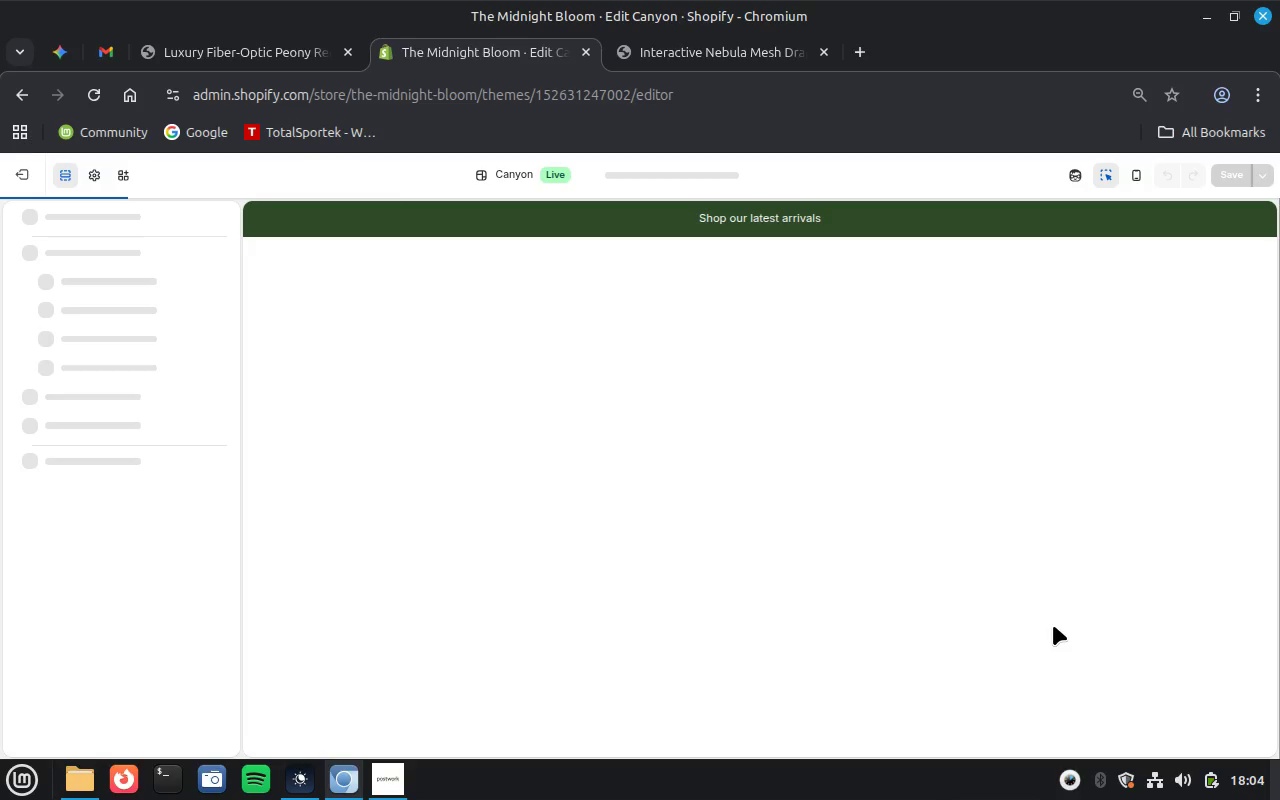 
scroll: coordinate [1053, 625], scroll_direction: down, amount: 2.0
 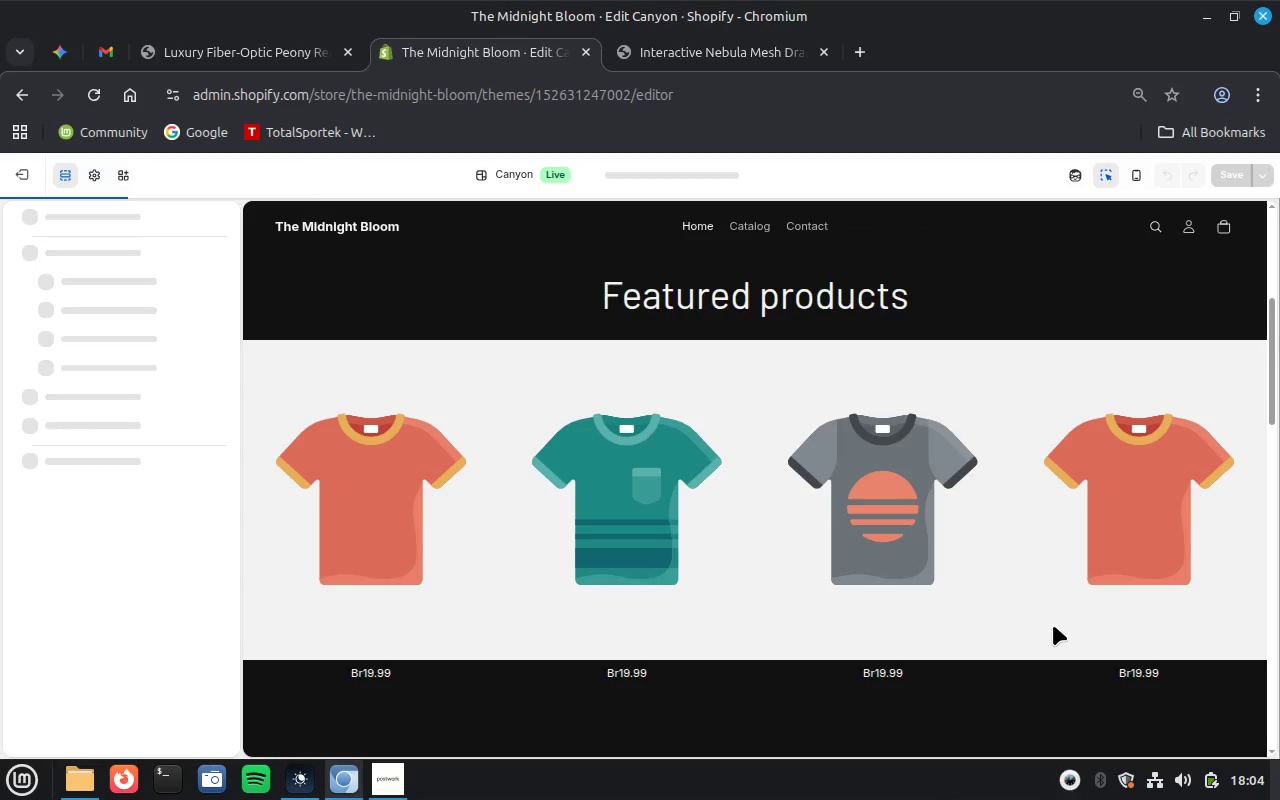 
wait(10.09)
 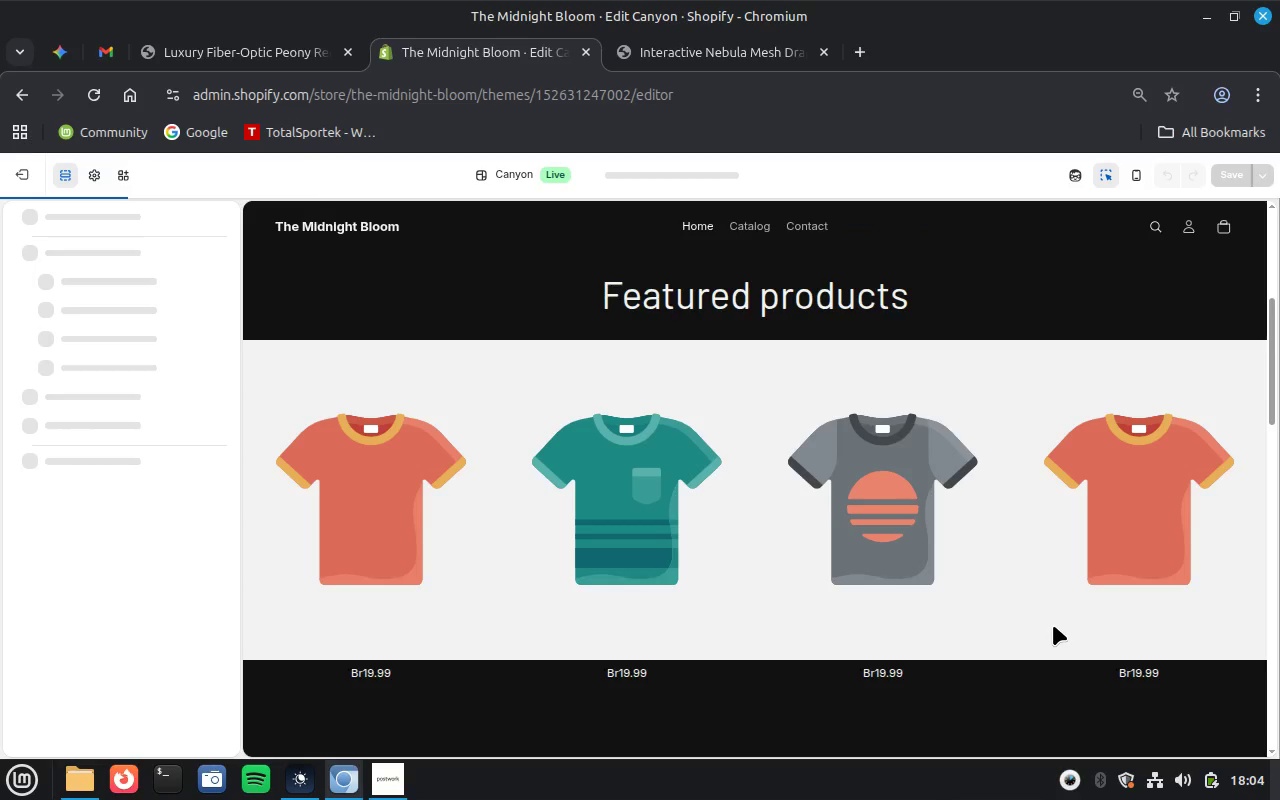 
left_click([91, 401])
 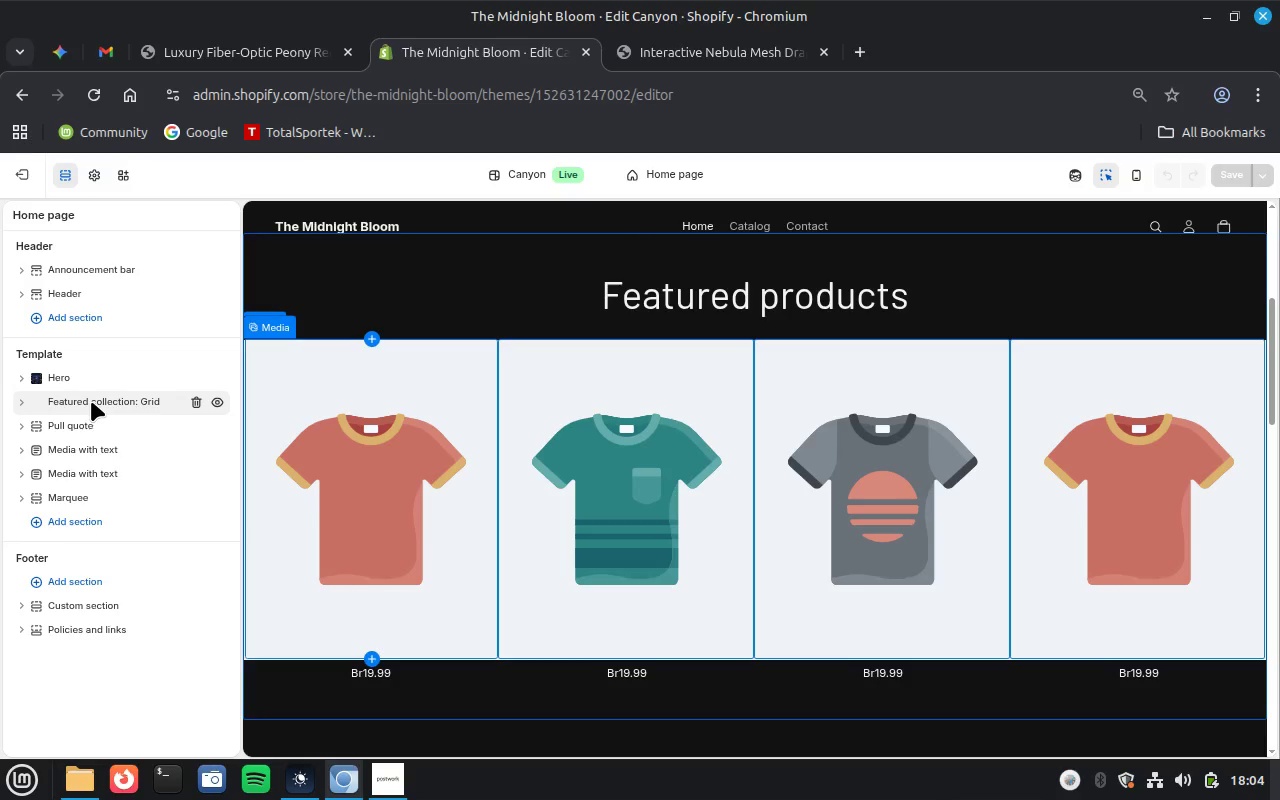 
wait(10.63)
 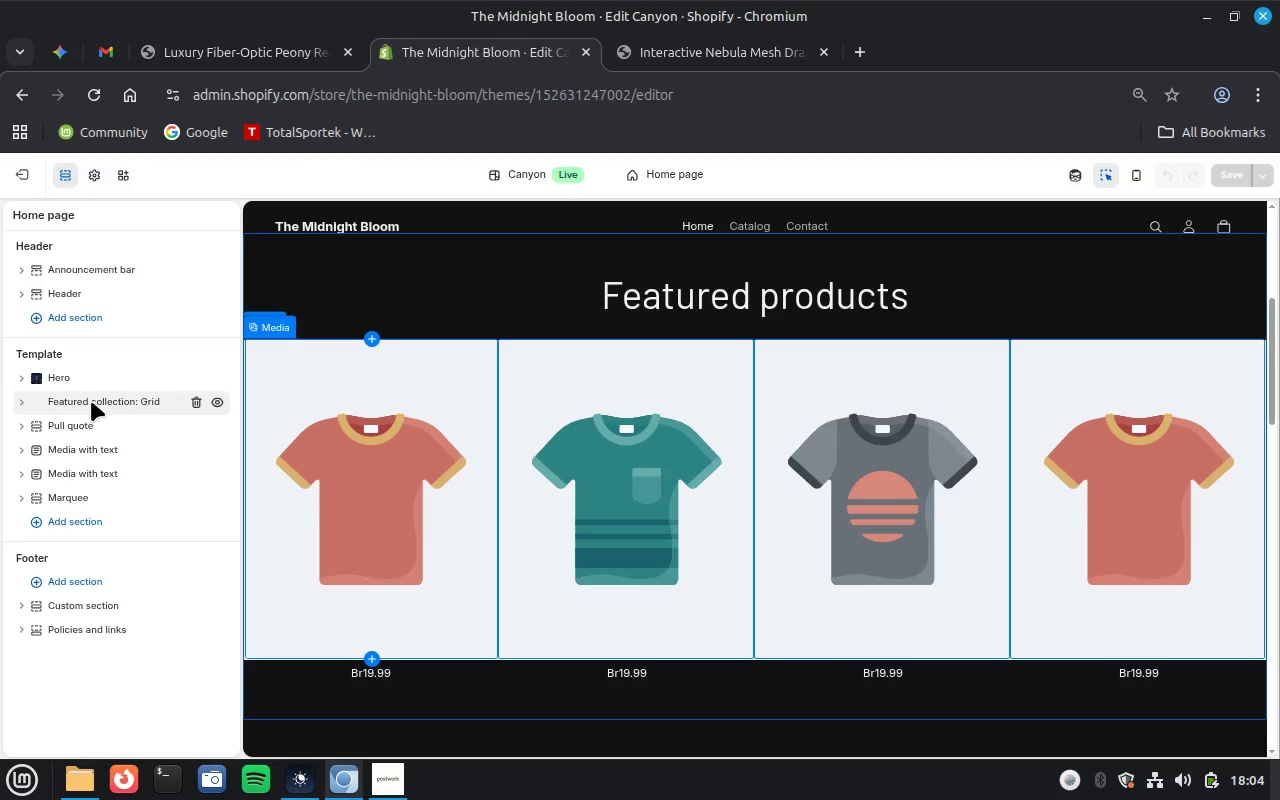 
left_click([159, 359])
 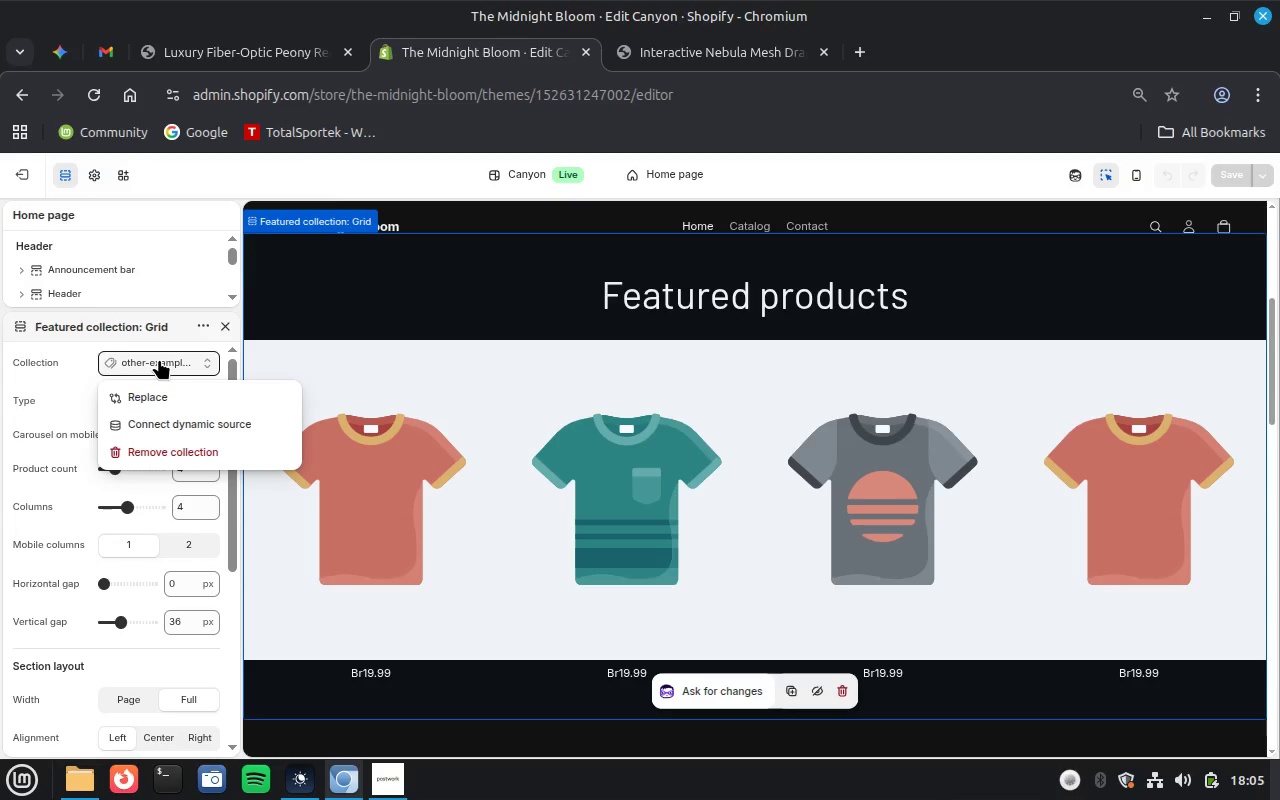 
wait(7.35)
 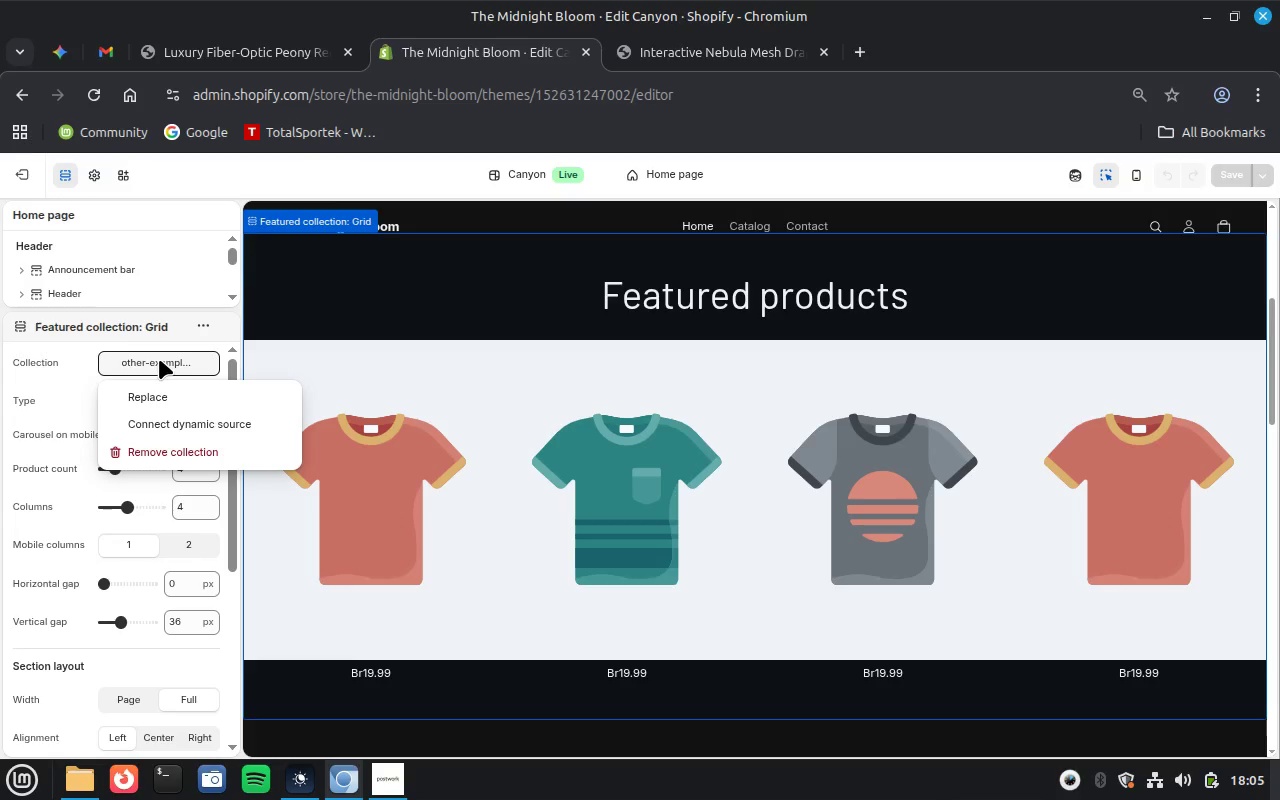 
left_click([150, 396])
 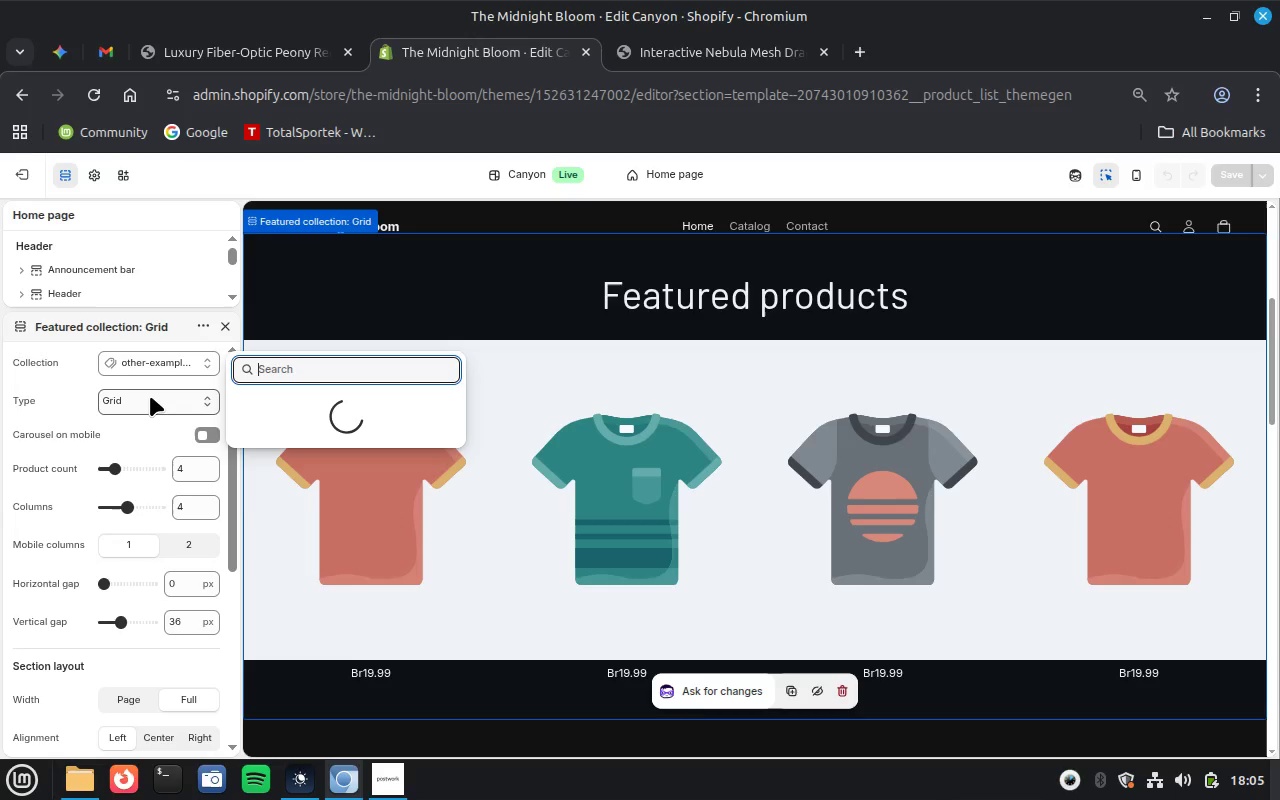 
wait(8.52)
 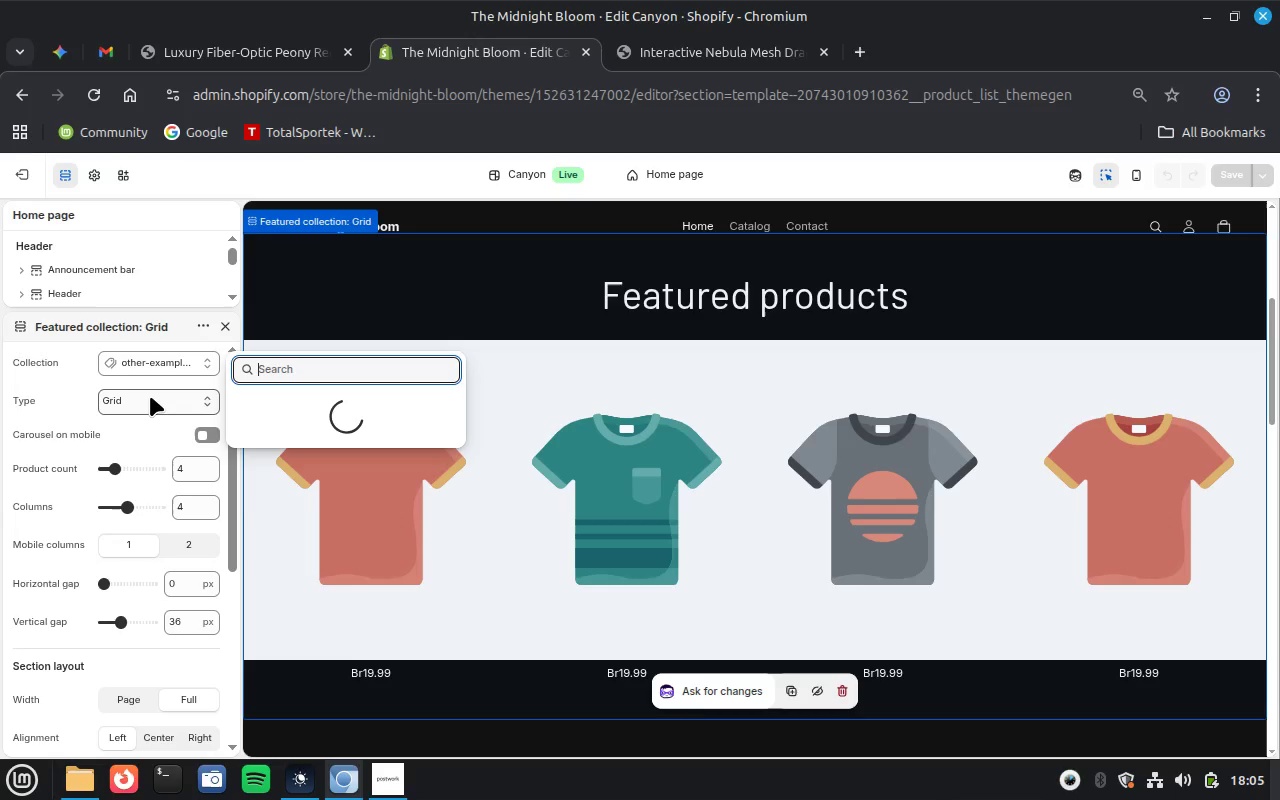 
left_click([267, 407])
 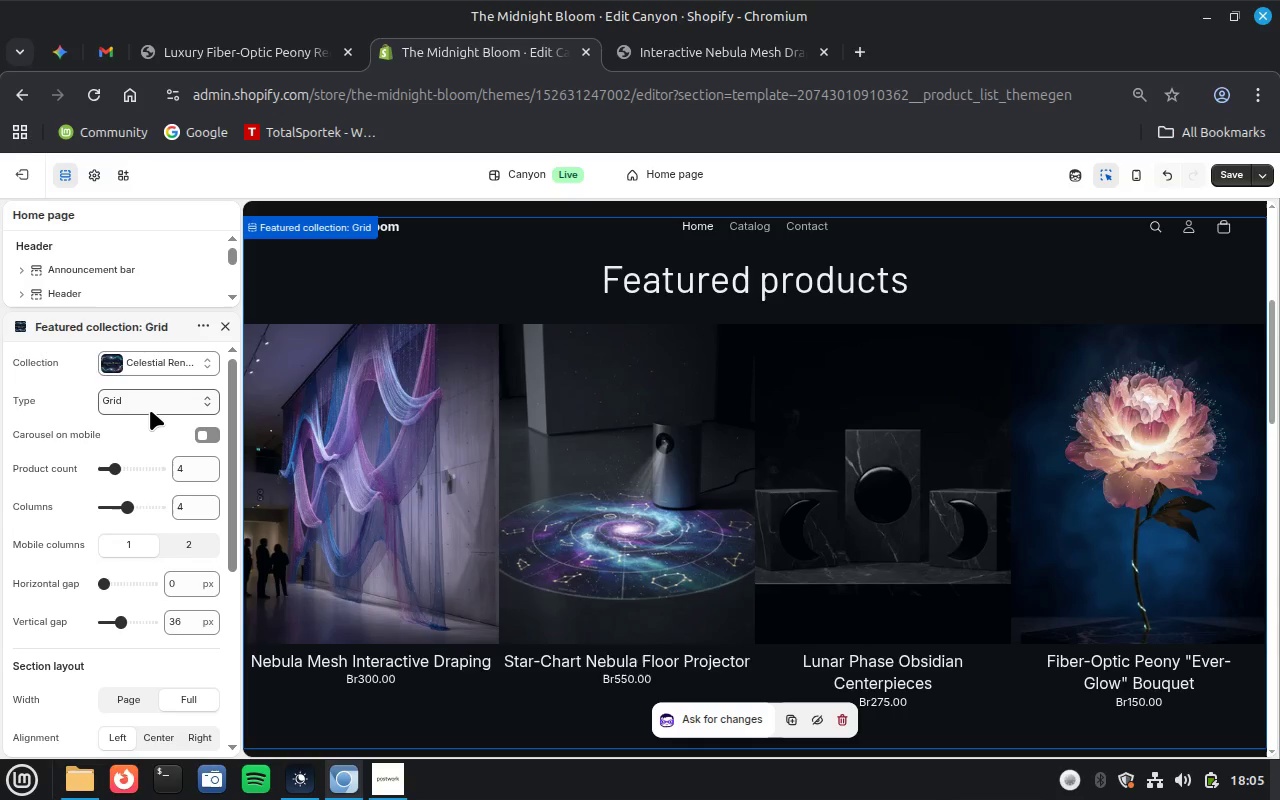 
wait(14.37)
 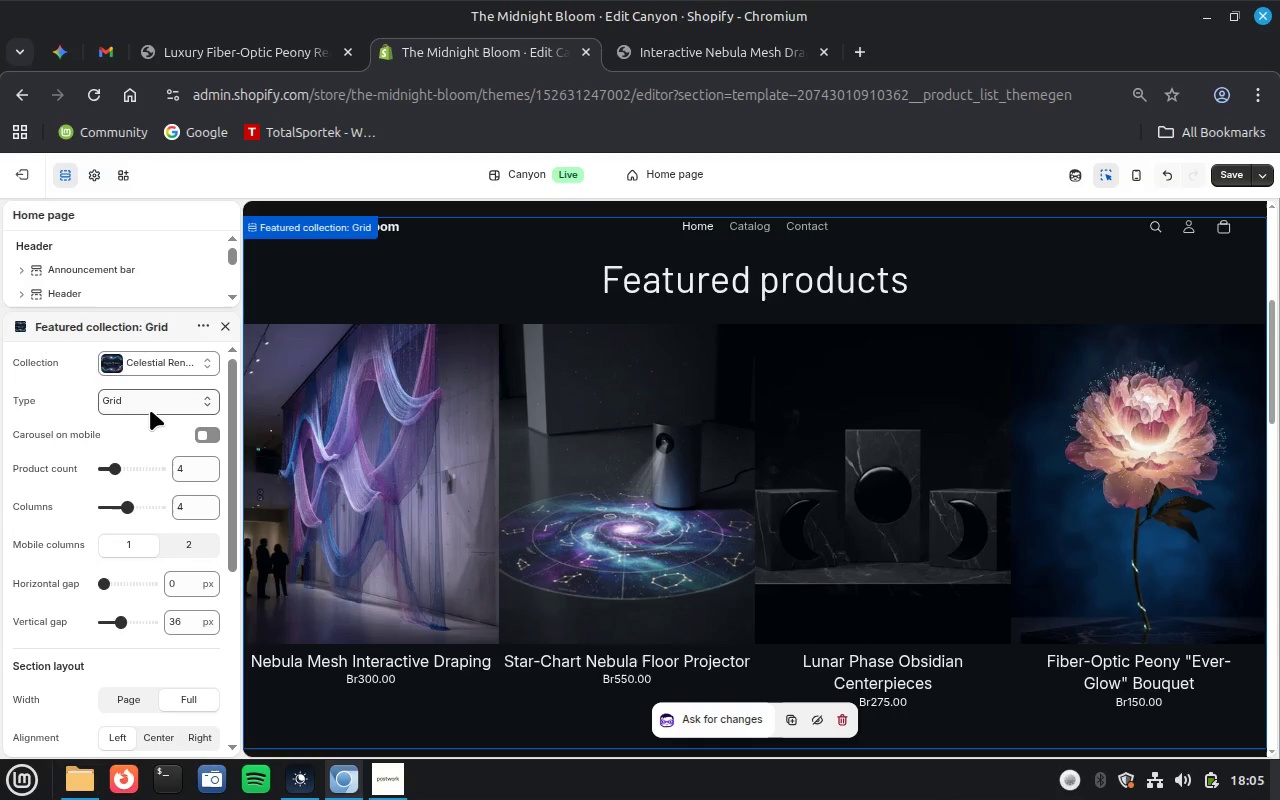 
key(Backspace)
 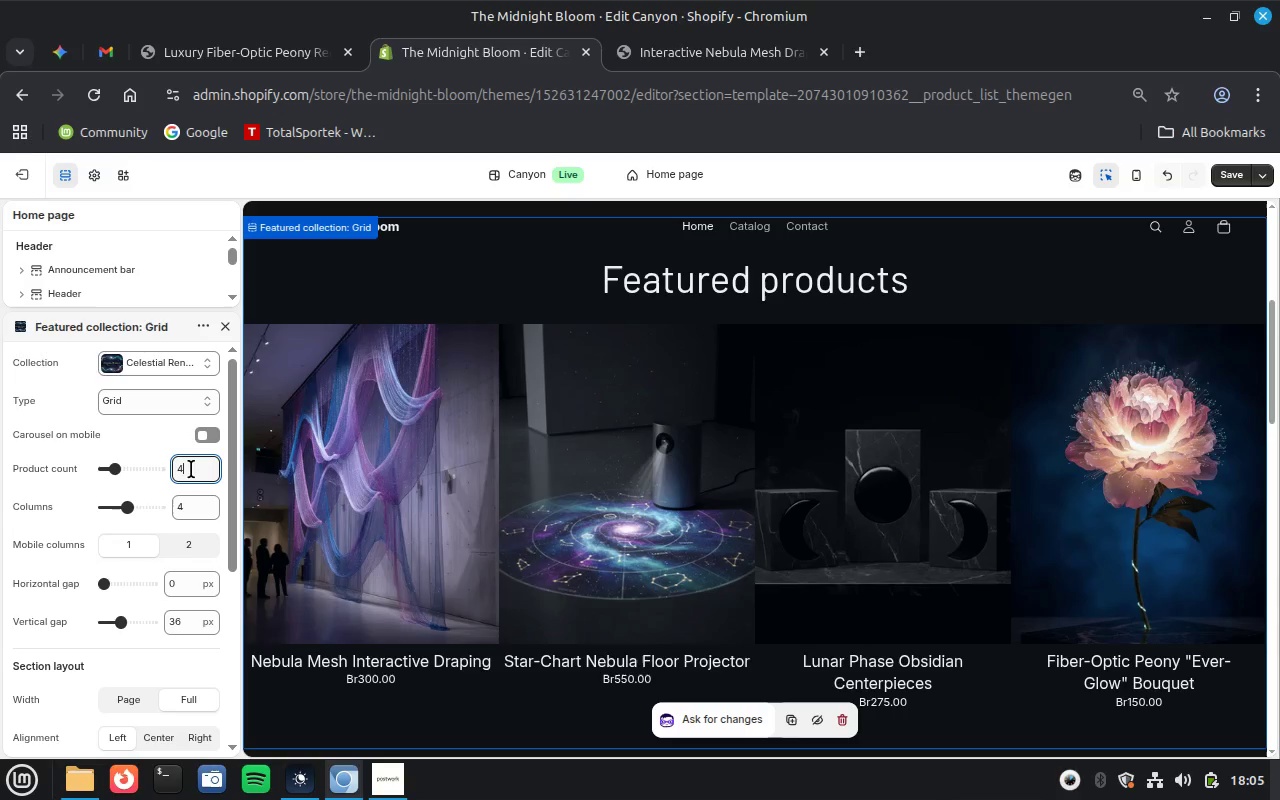 
key(5)
 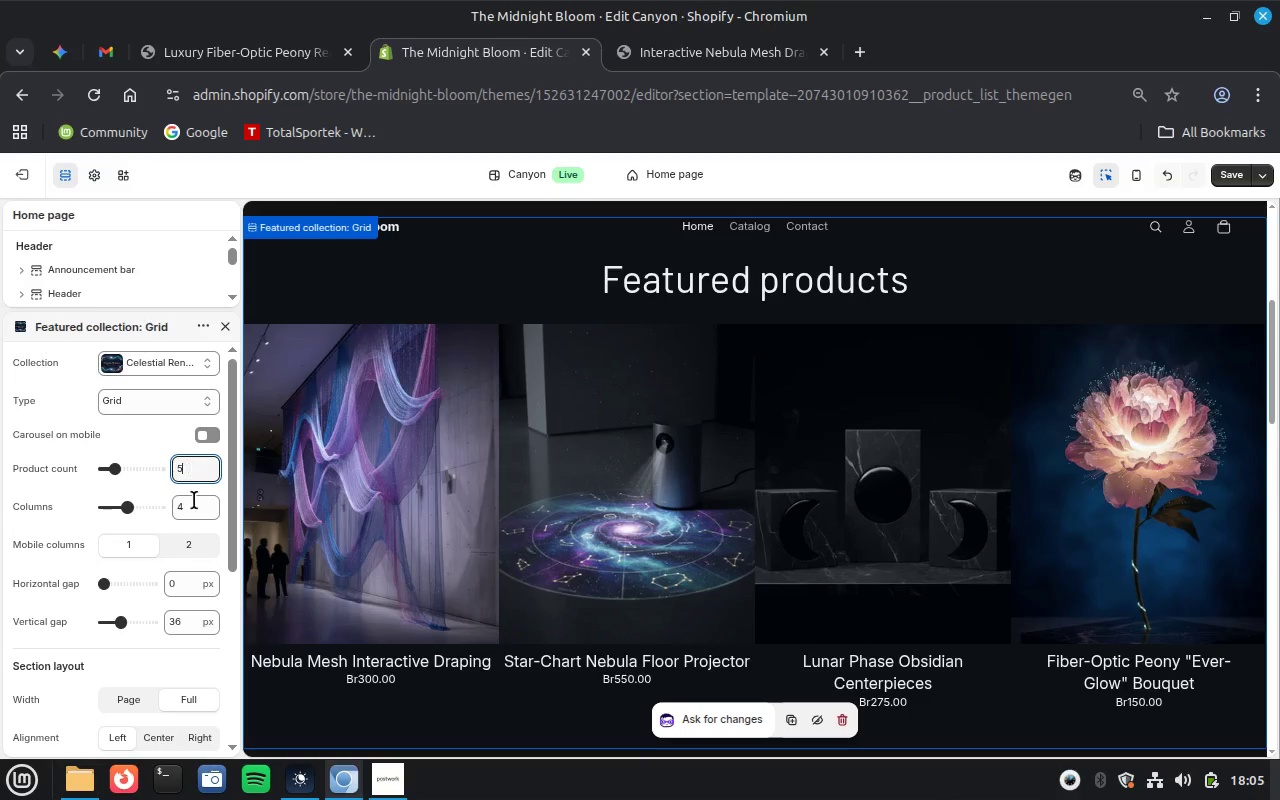 
left_click([190, 510])
 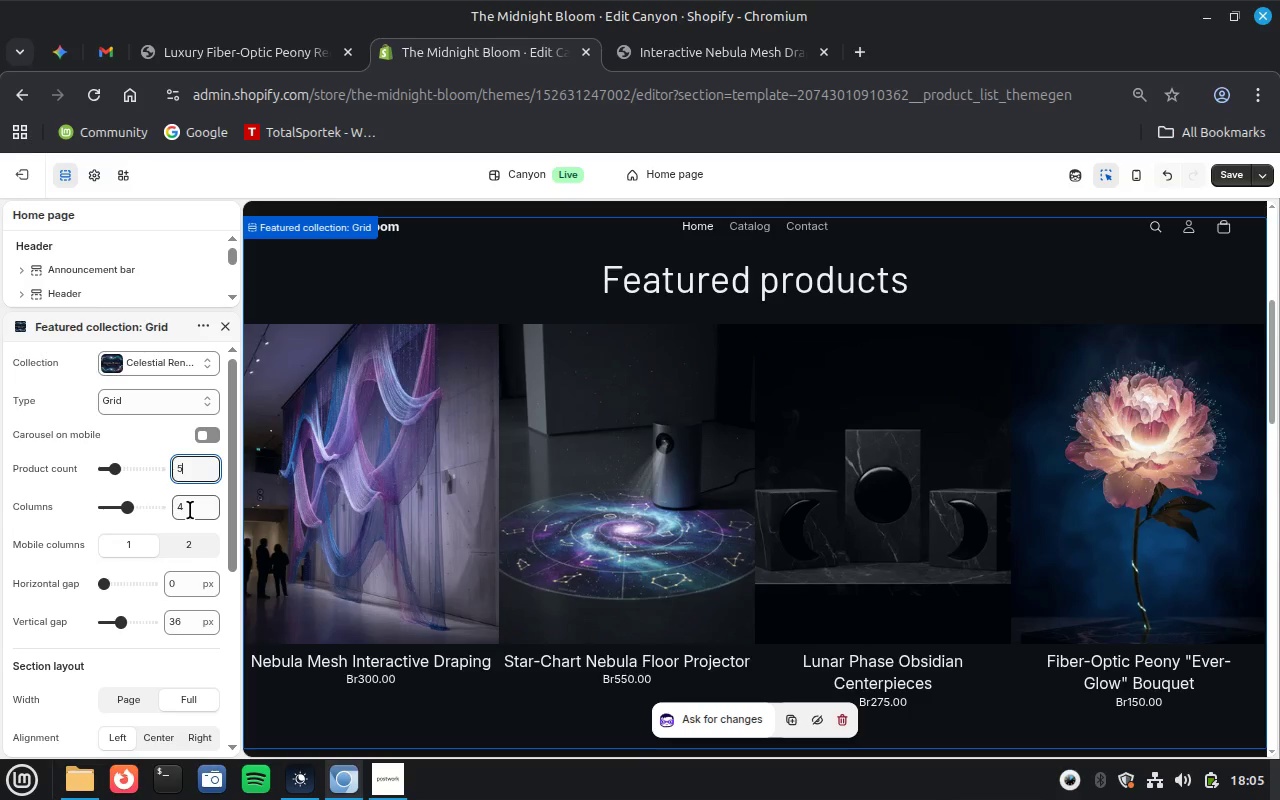 
key(Backspace)
 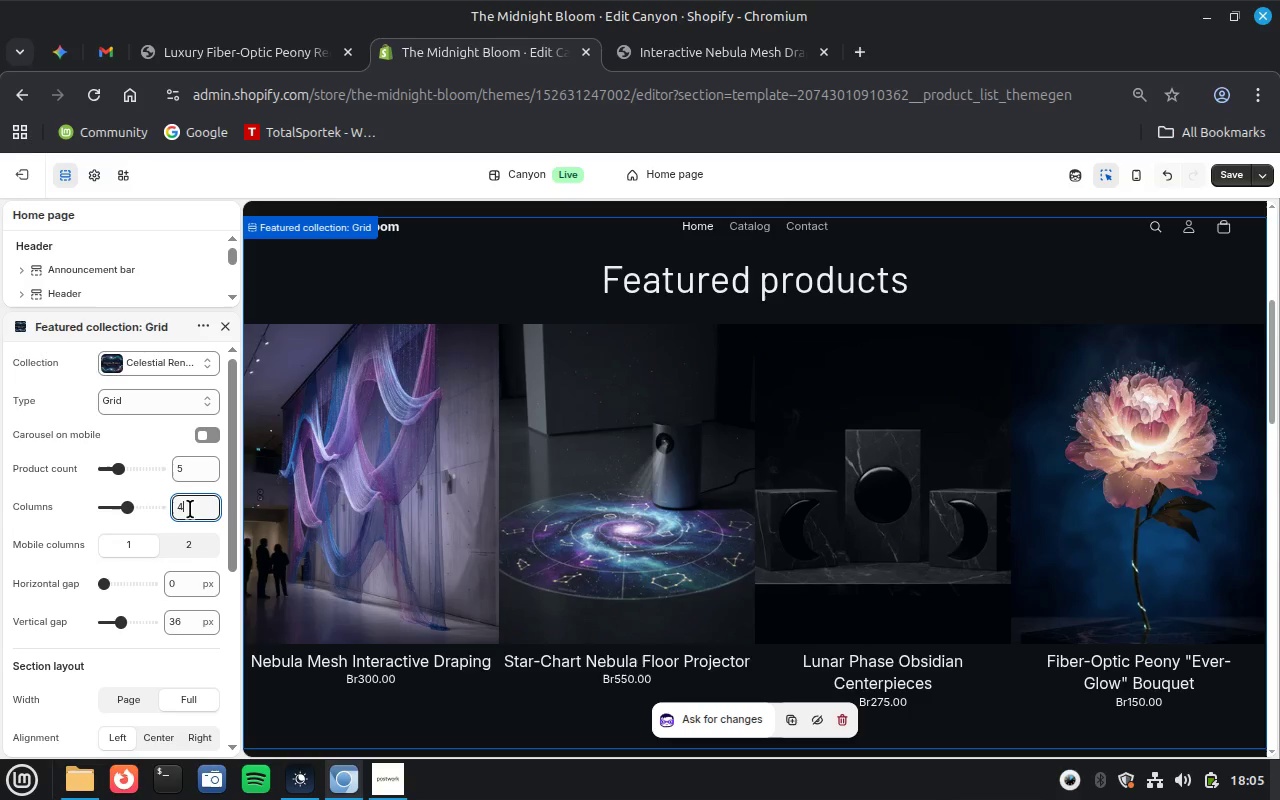 
key(5)
 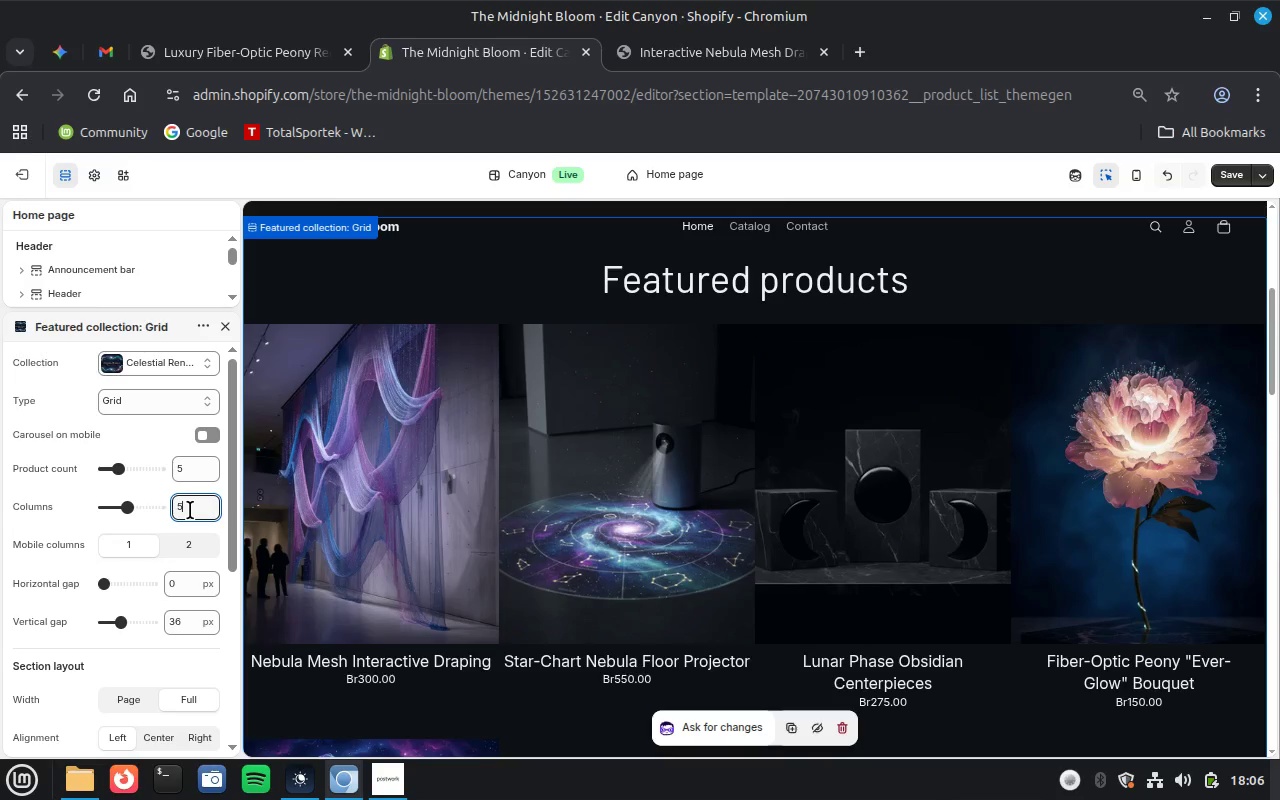 
wait(26.55)
 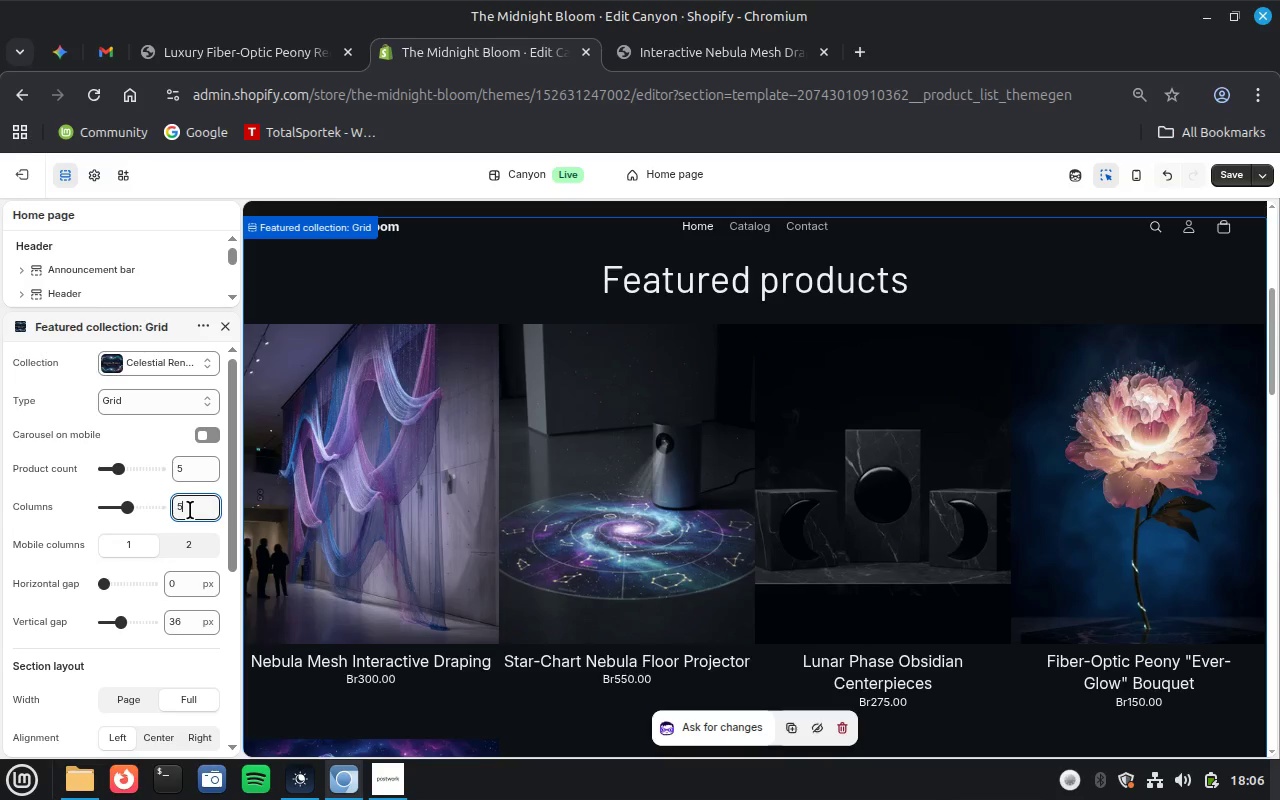 
key(Enter)
 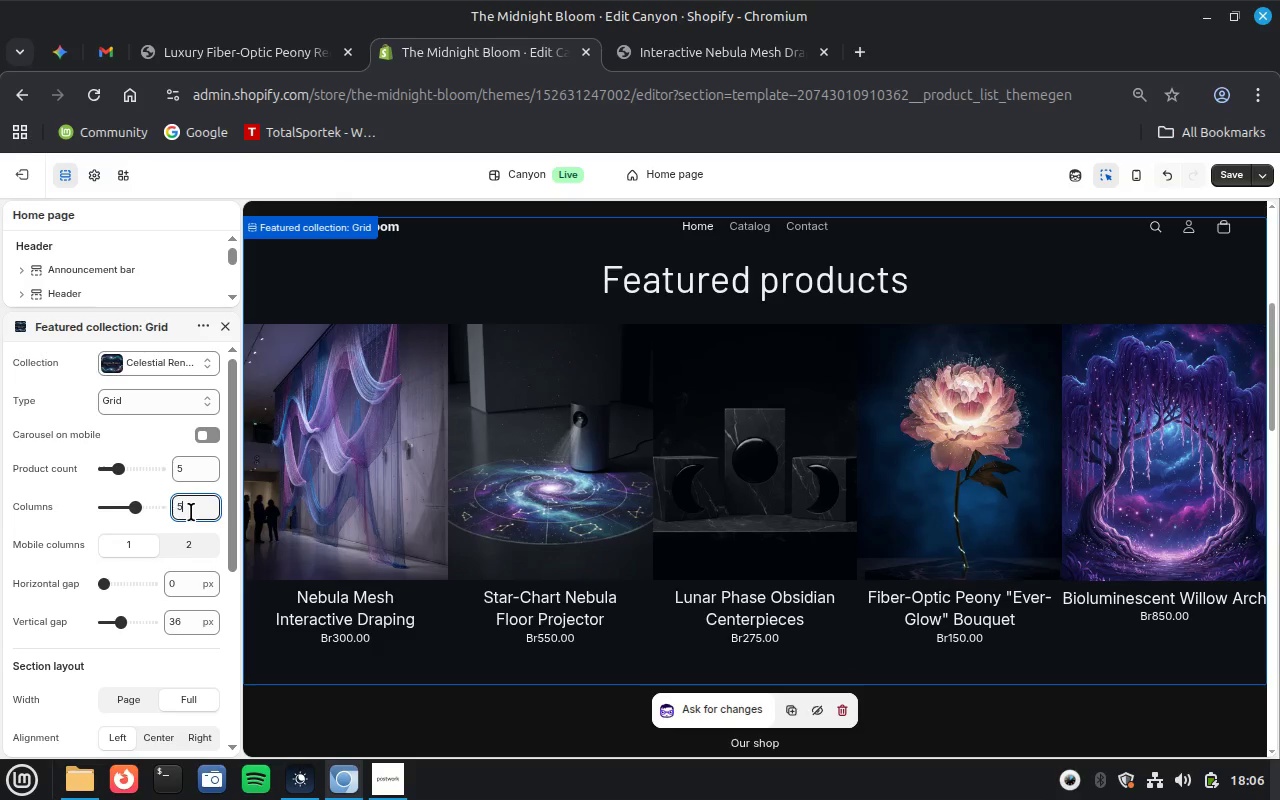 
wait(10.9)
 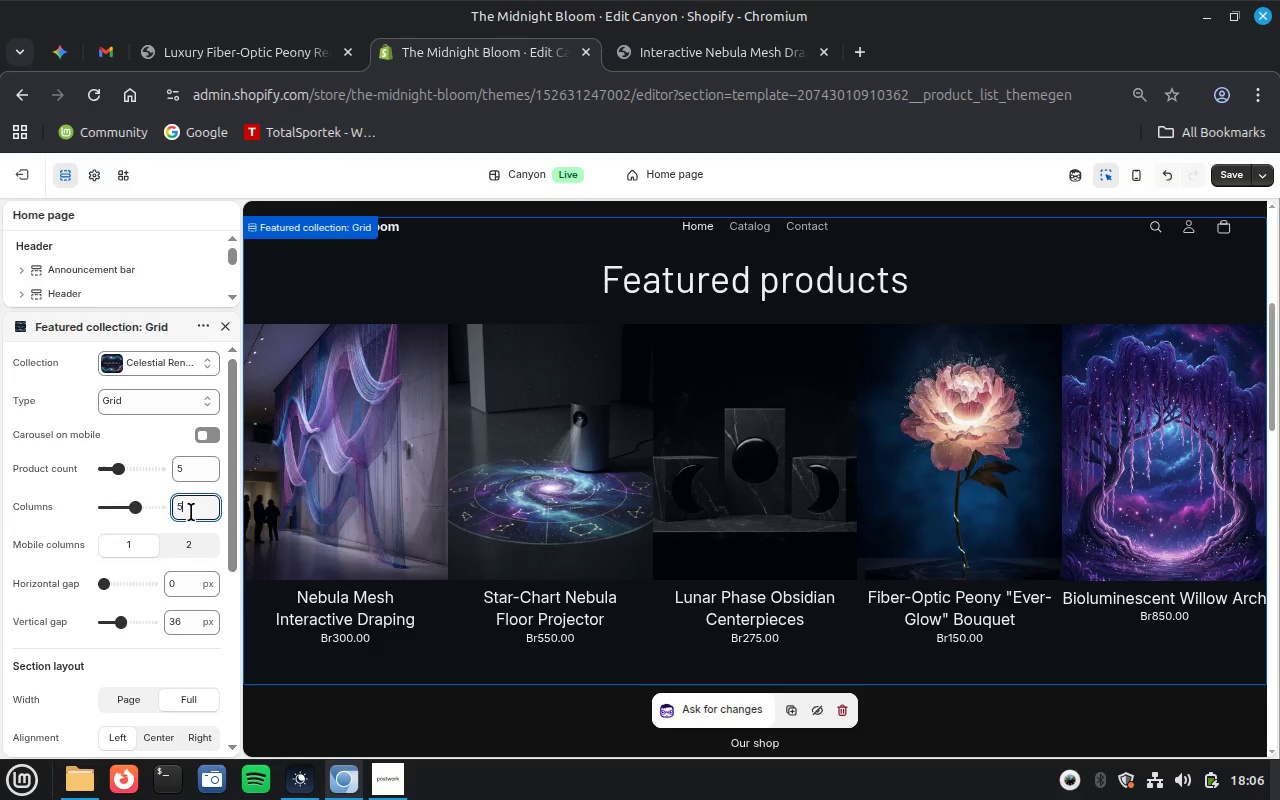 
scroll: coordinate [517, 718], scroll_direction: down, amount: 5.0
 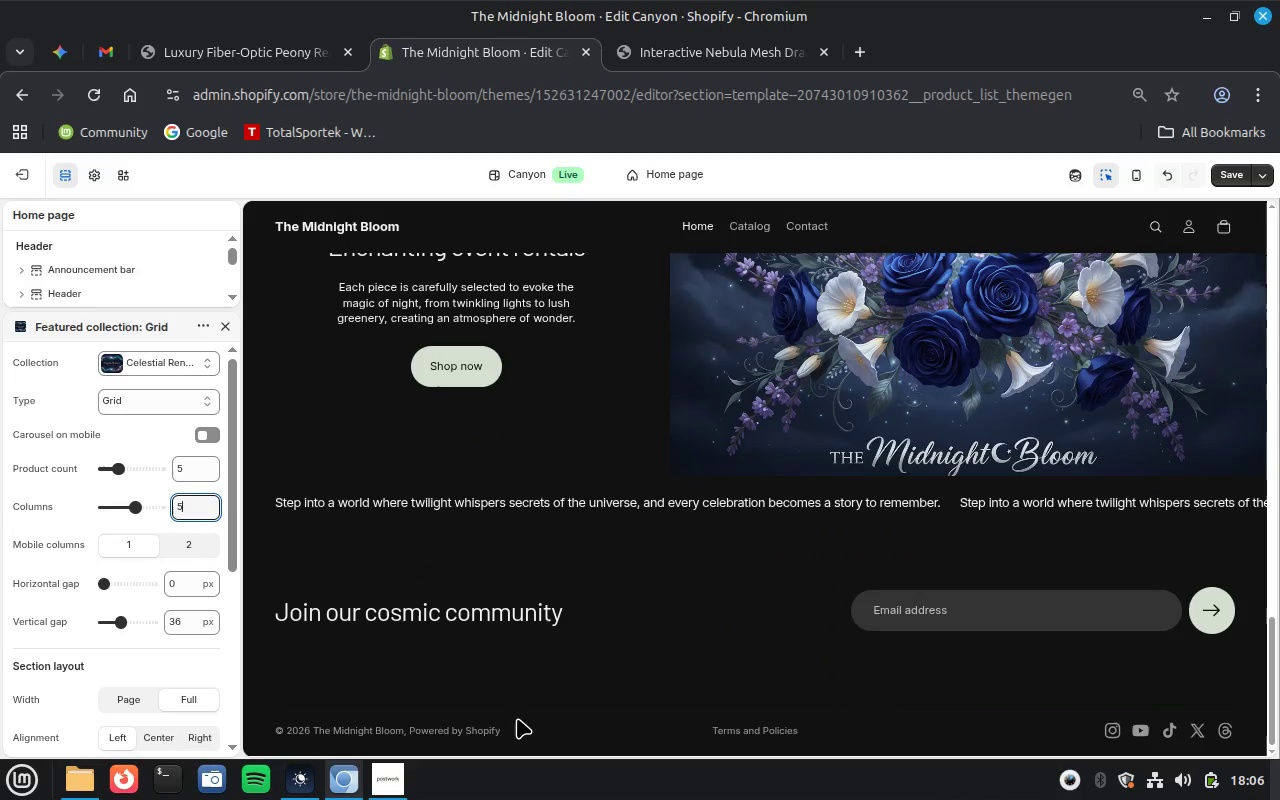 
scroll: coordinate [517, 718], scroll_direction: up, amount: 17.0
 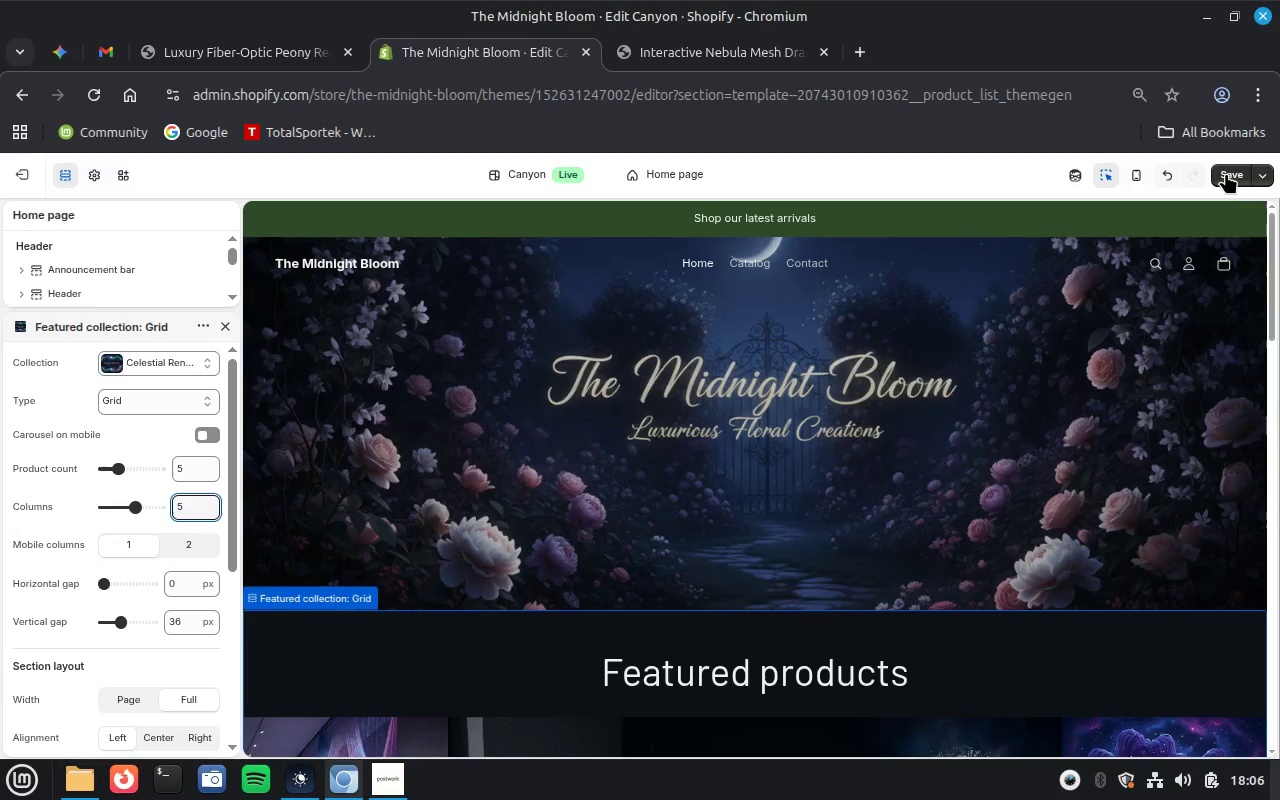 
left_click([1226, 173])
 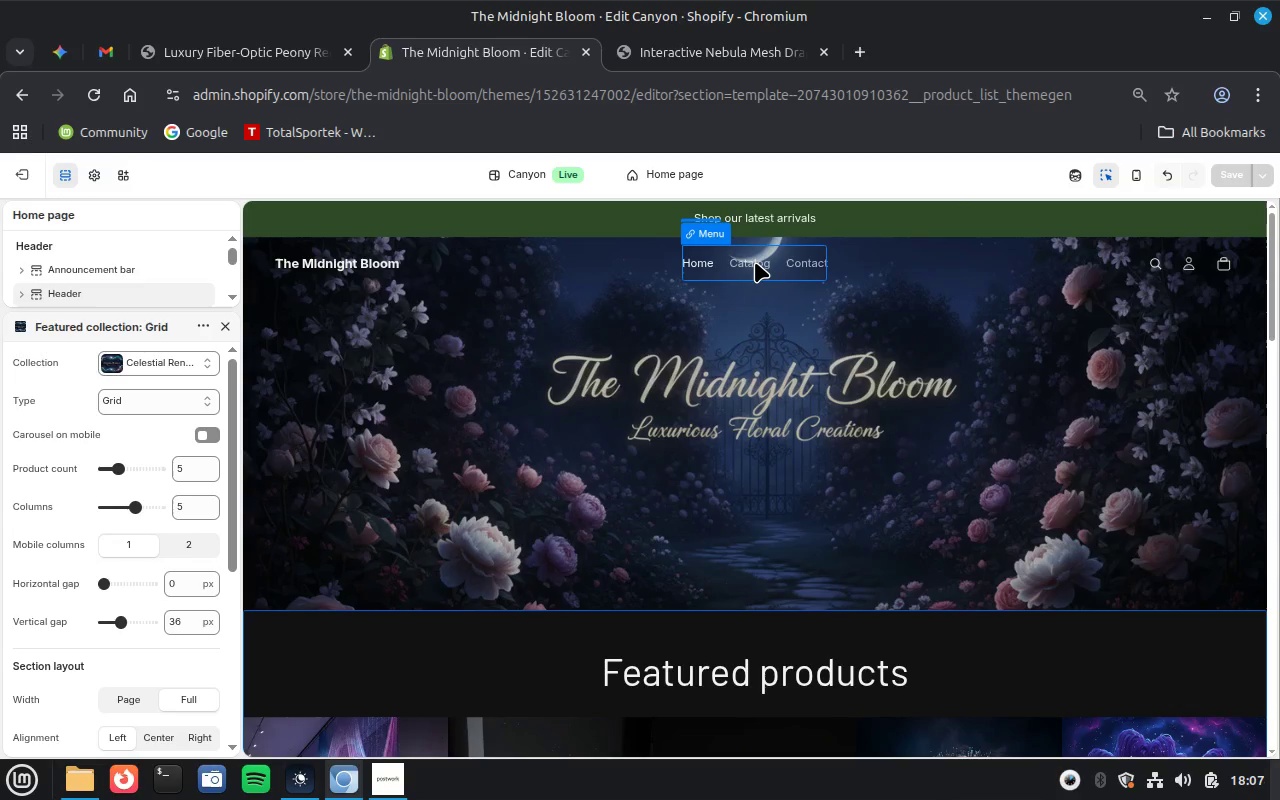 
wait(38.71)
 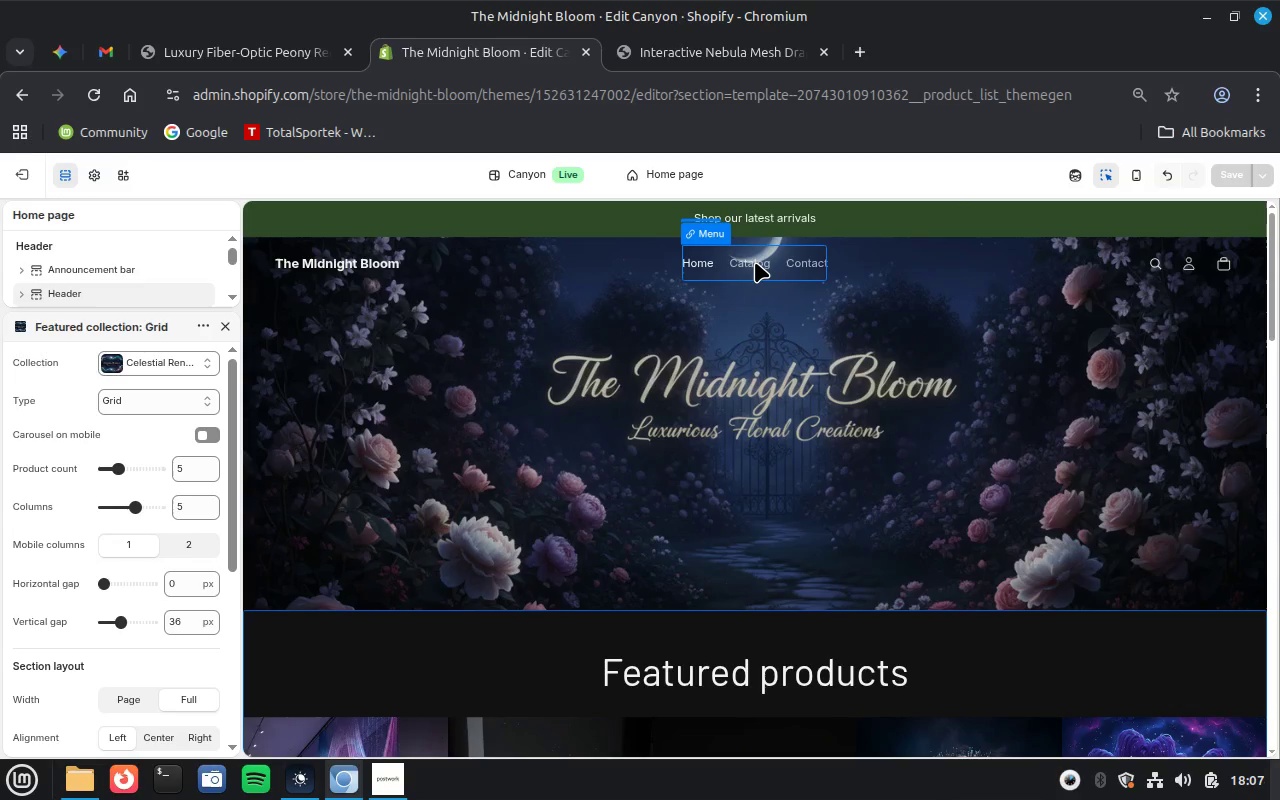 
left_click([755, 262])
 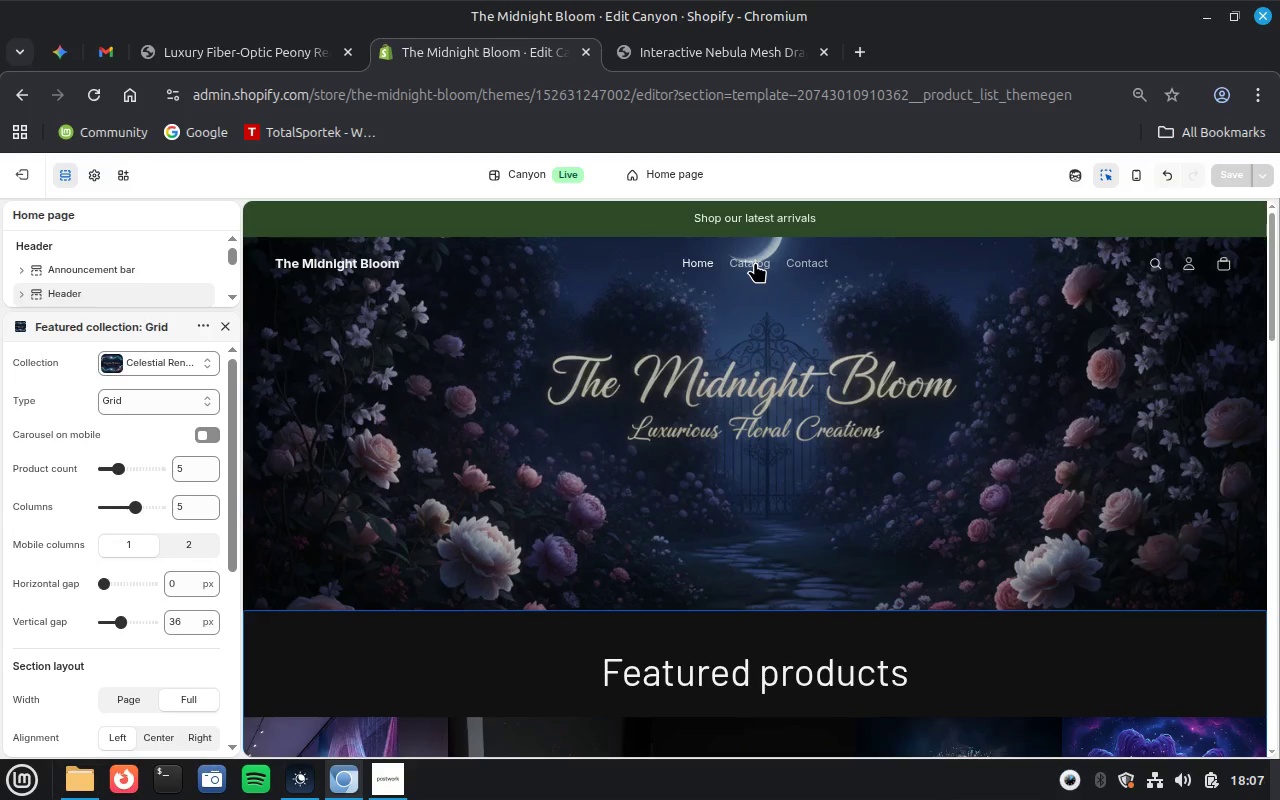 
left_click([755, 262])
 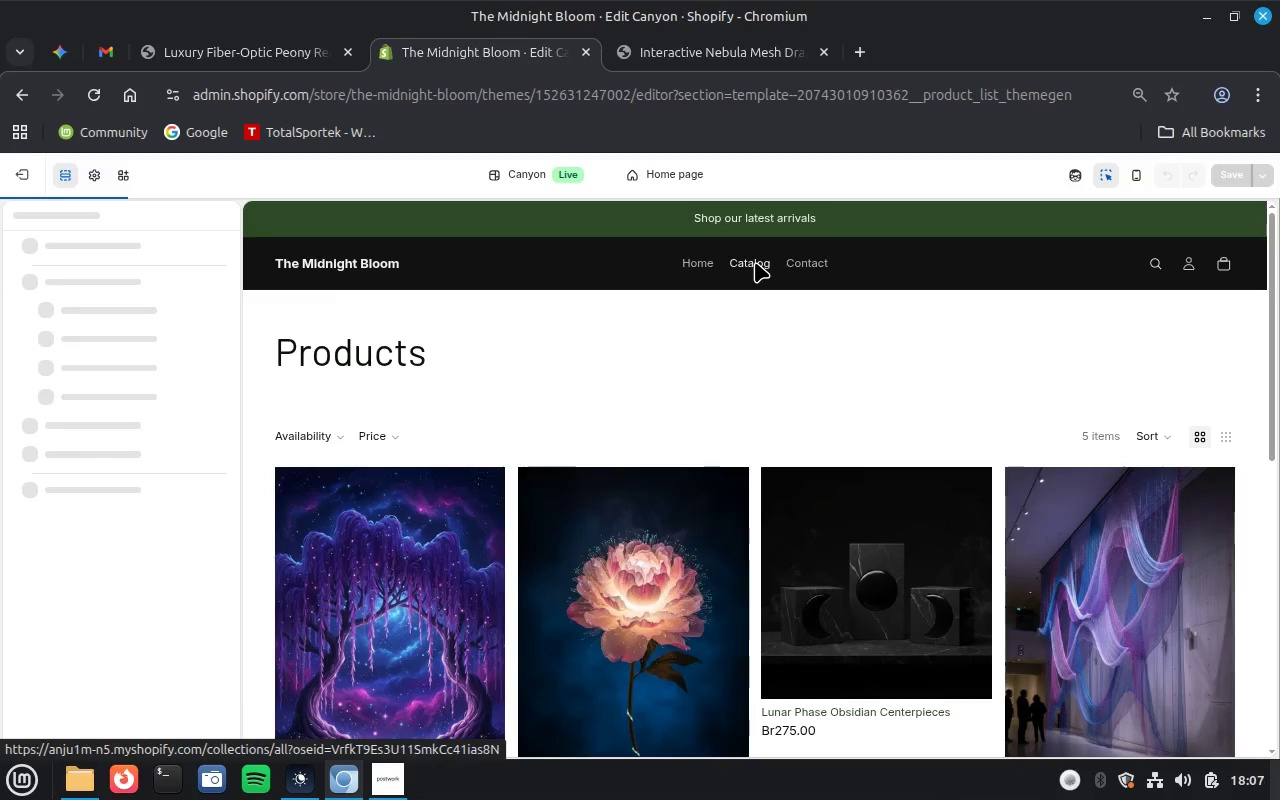 
wait(15.34)
 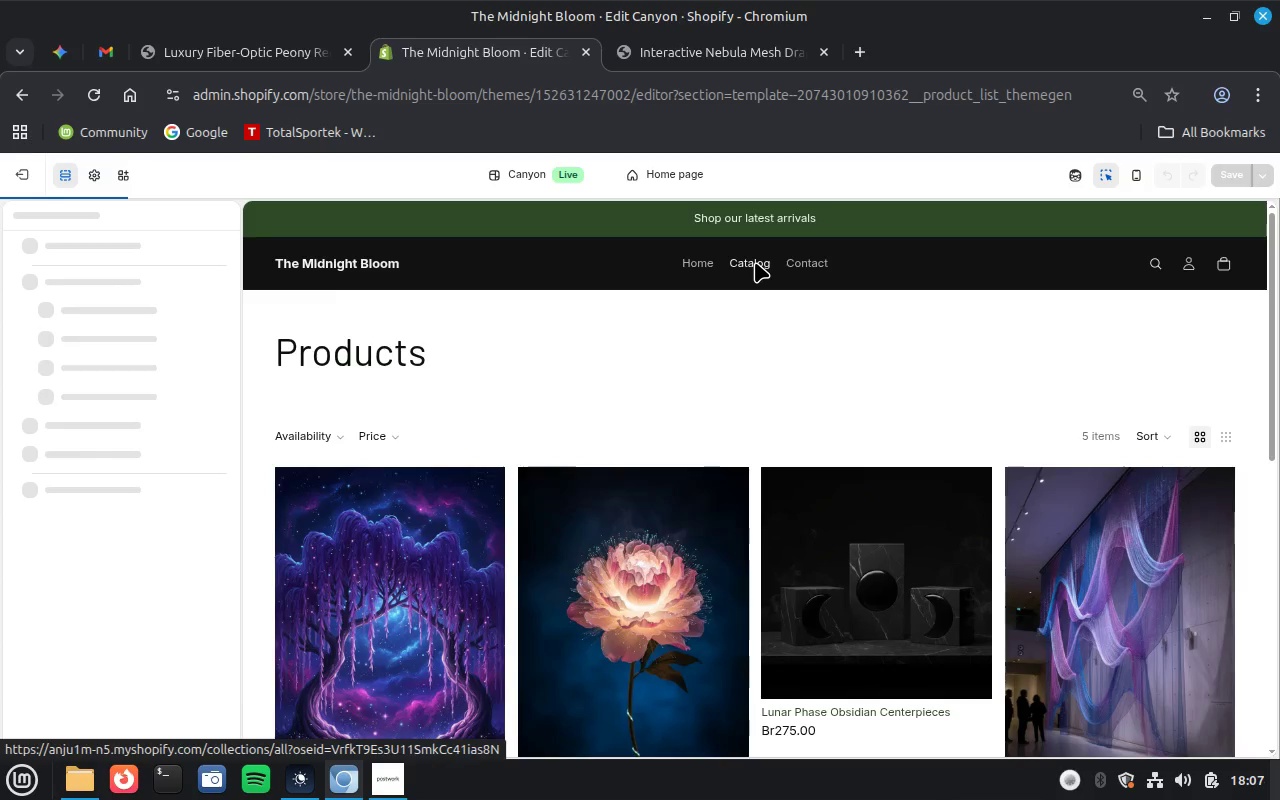 
scroll: coordinate [840, 373], scroll_direction: down, amount: 1.0
 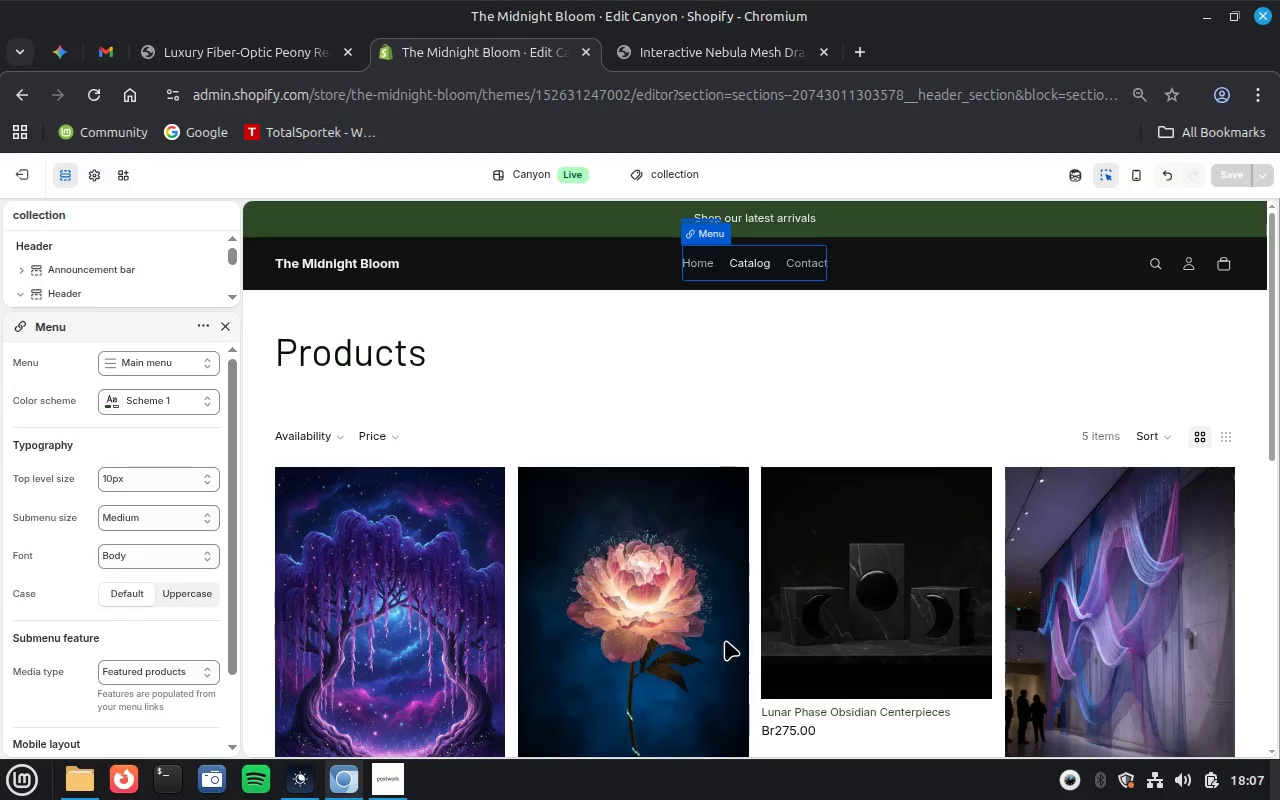 
wait(16.82)
 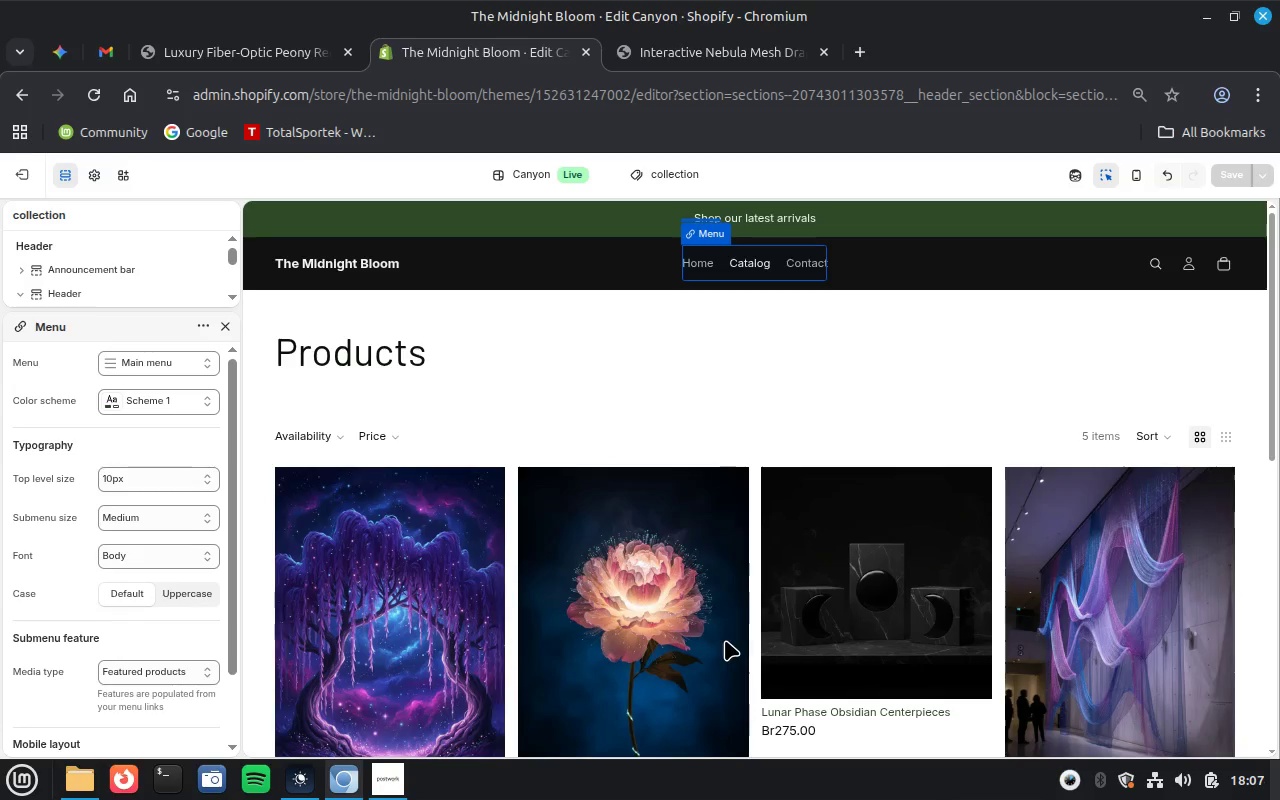 
left_click([567, 448])
 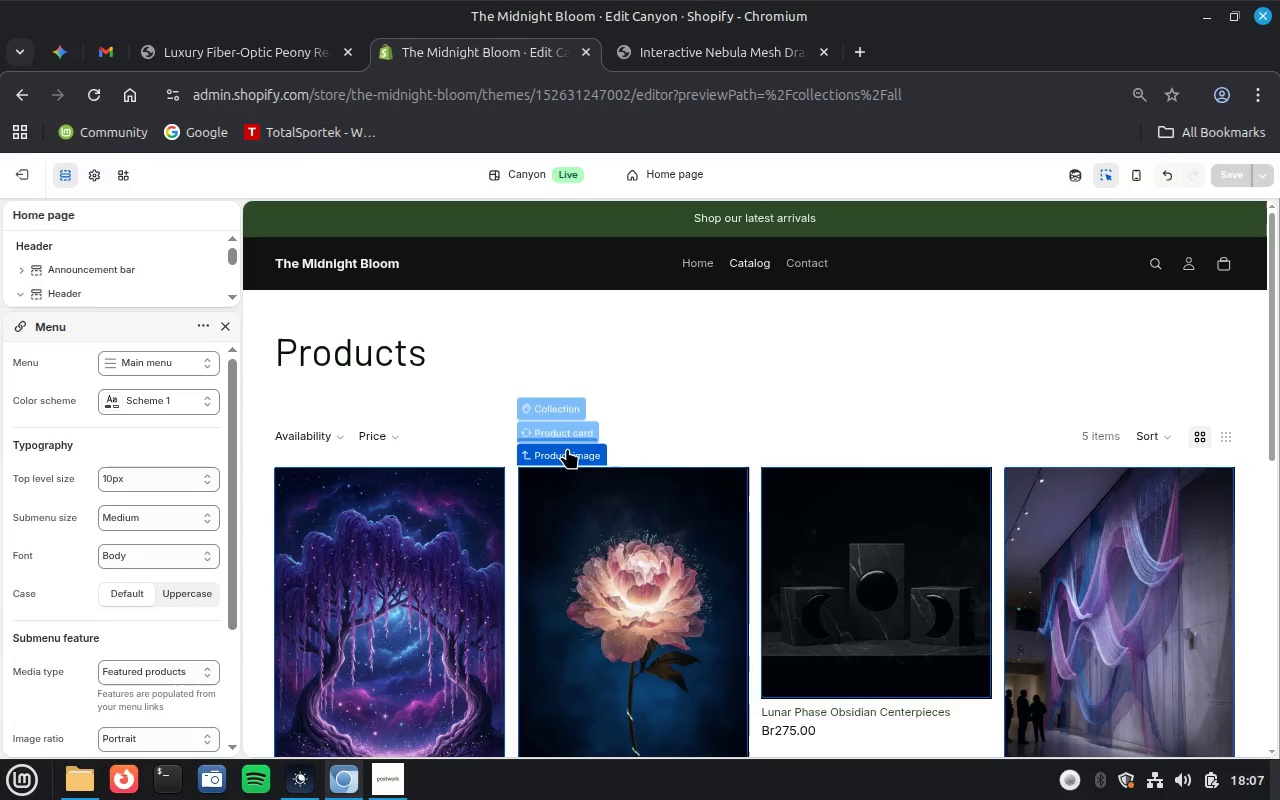 
wait(12.53)
 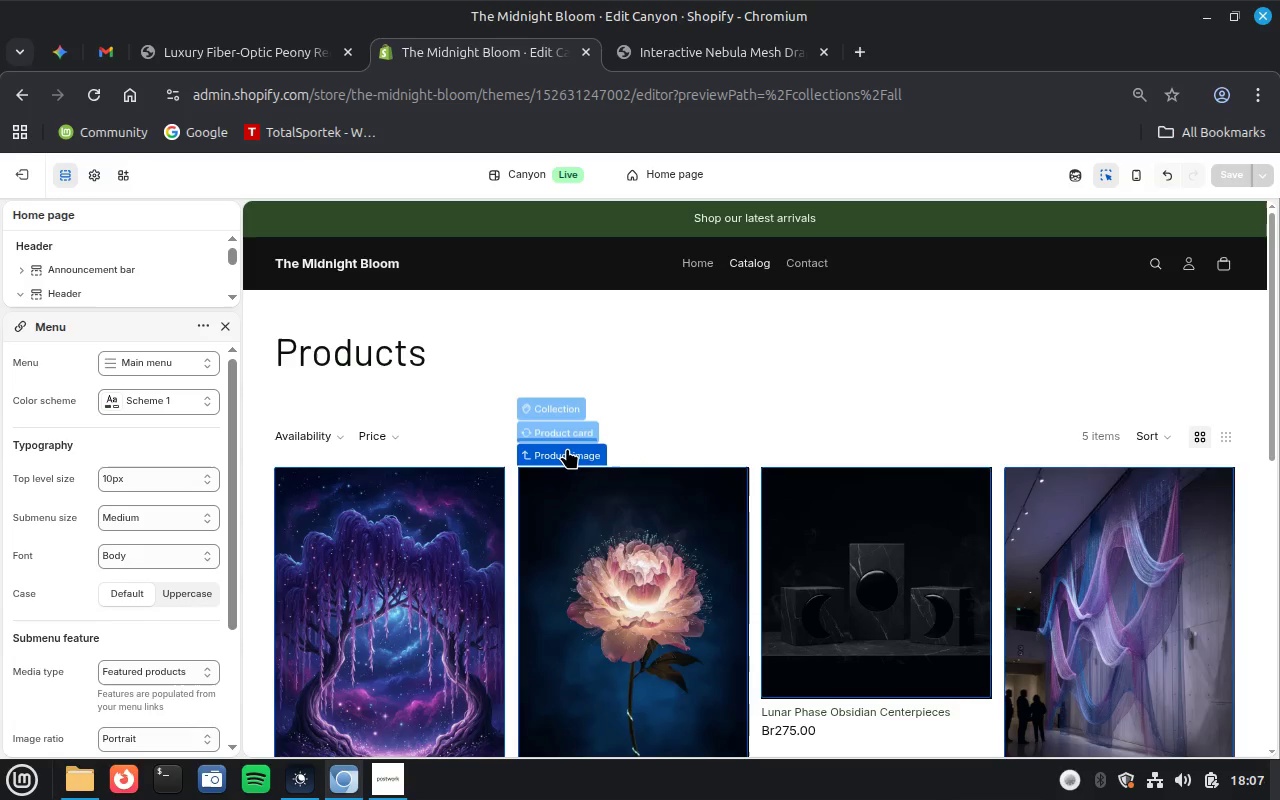 
left_click([153, 384])
 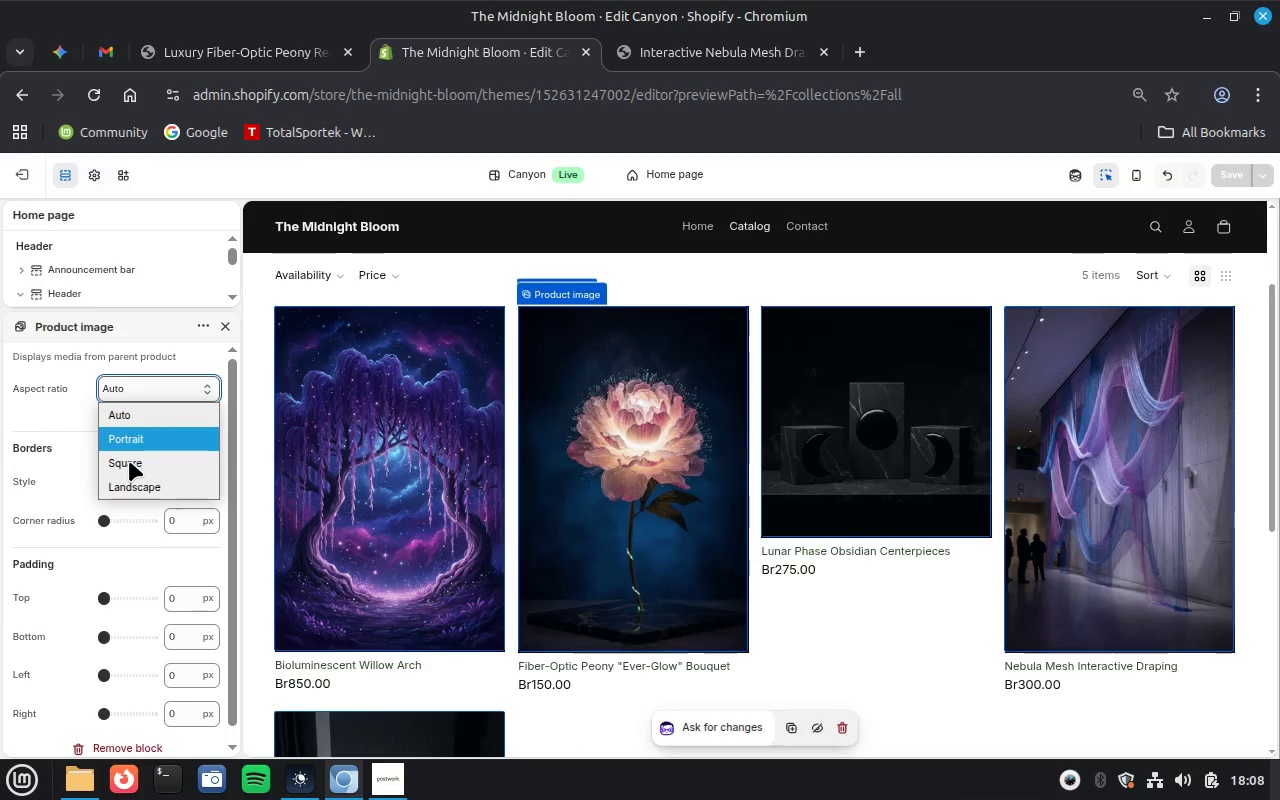 
left_click([129, 461])
 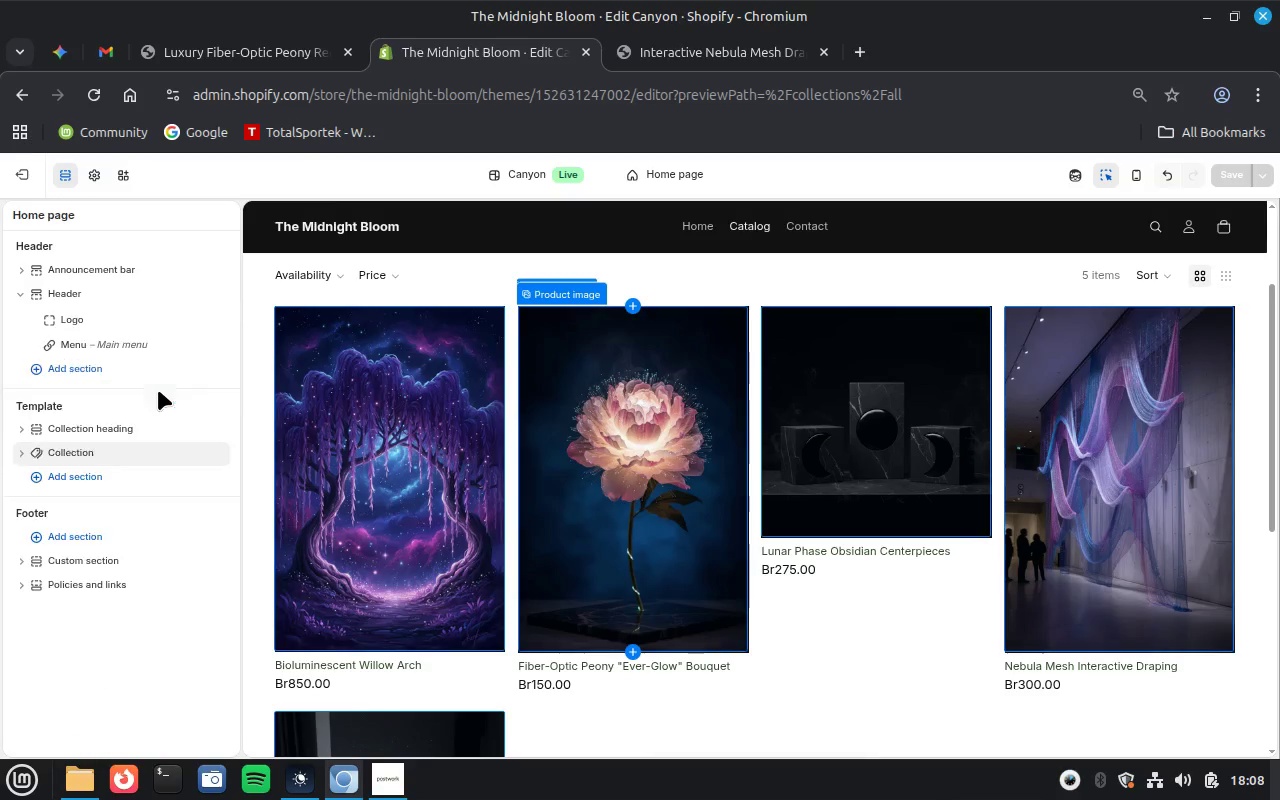 
wait(9.06)
 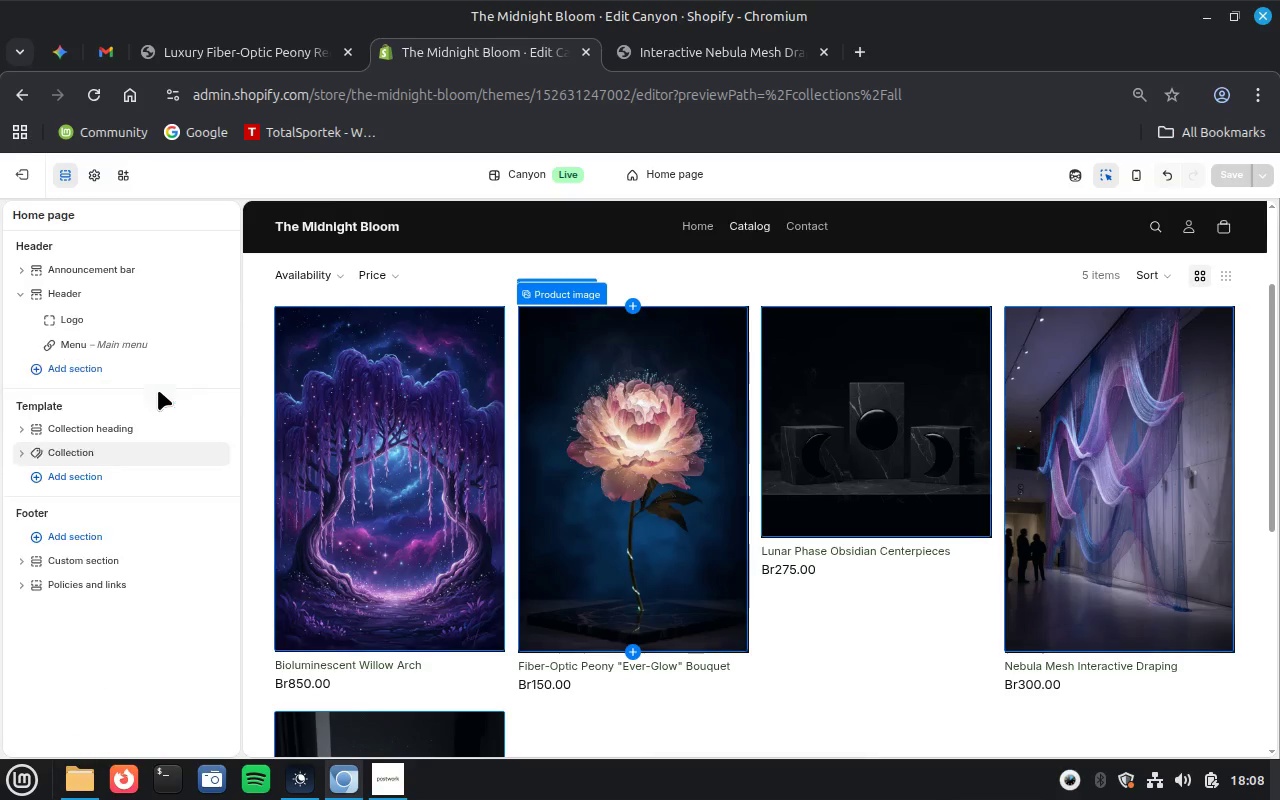 
left_click([122, 426])
 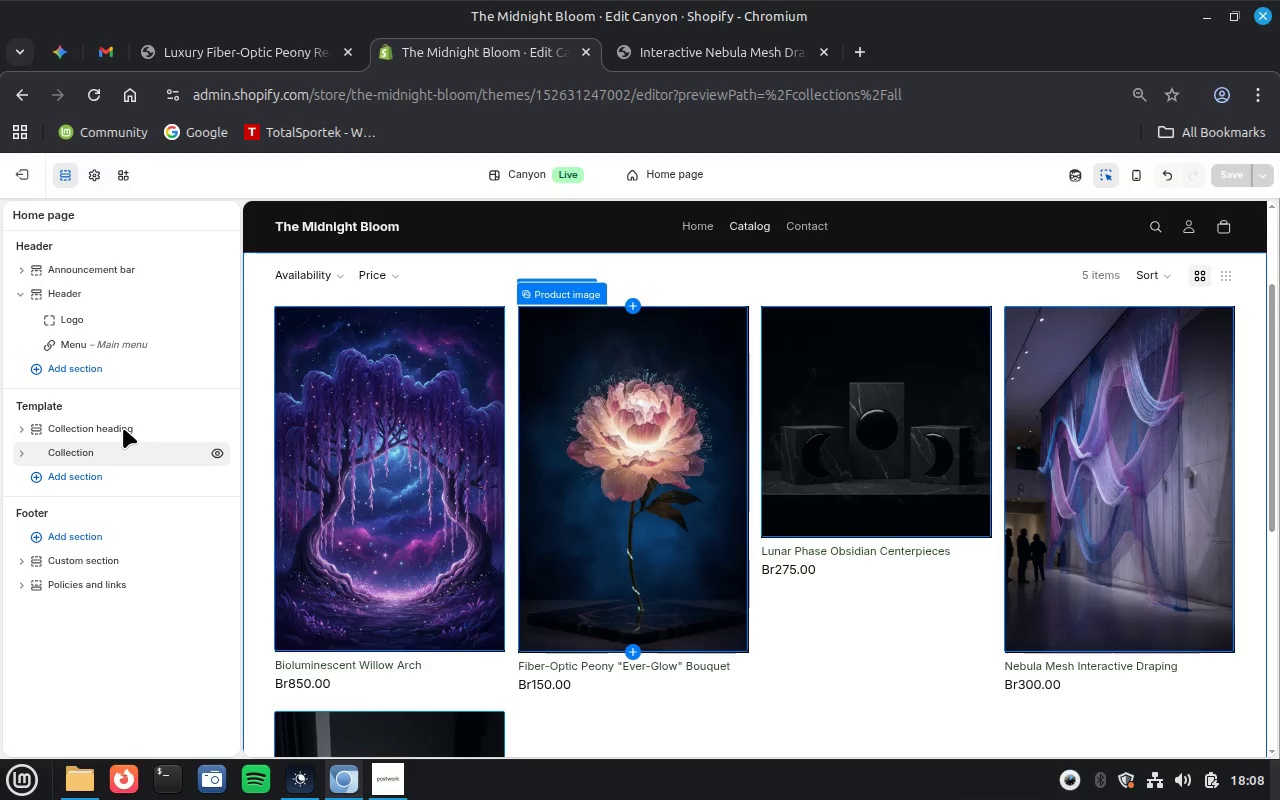 
wait(6.02)
 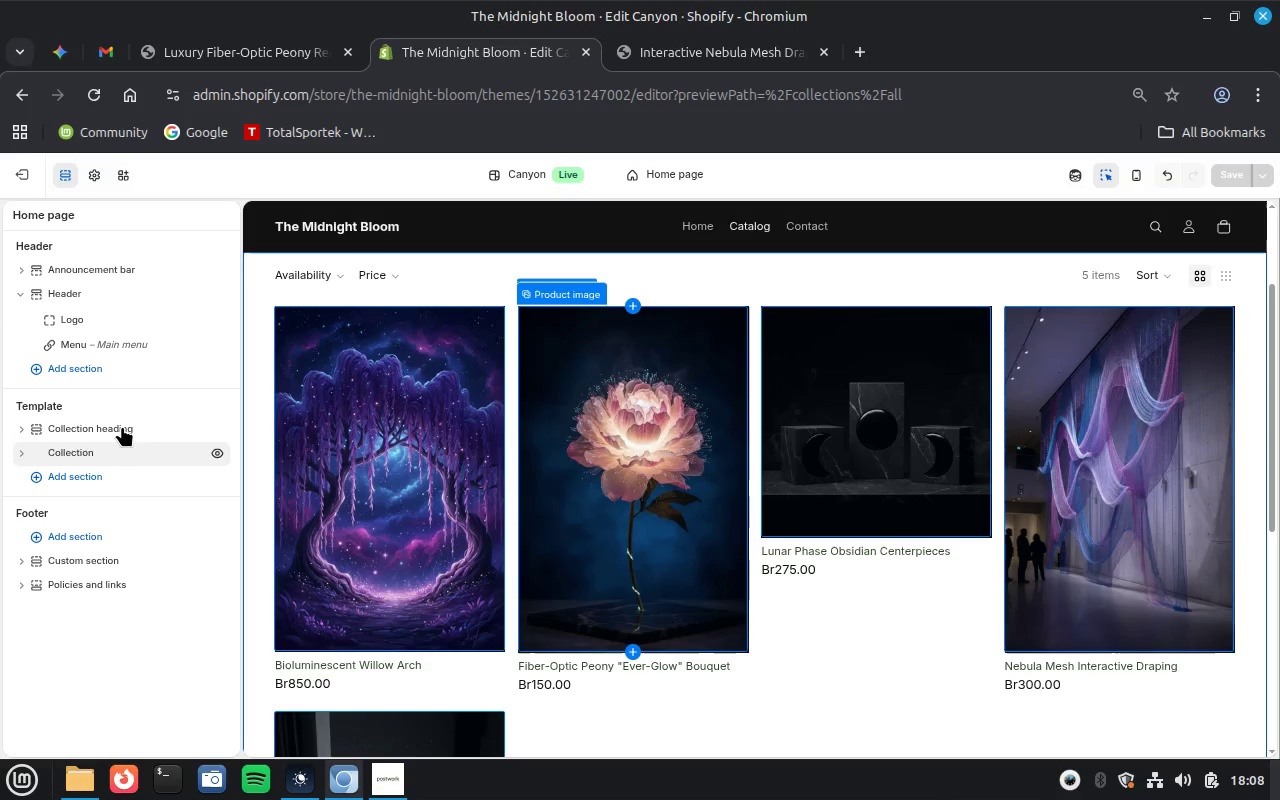 
mouse_move([124, 445])
 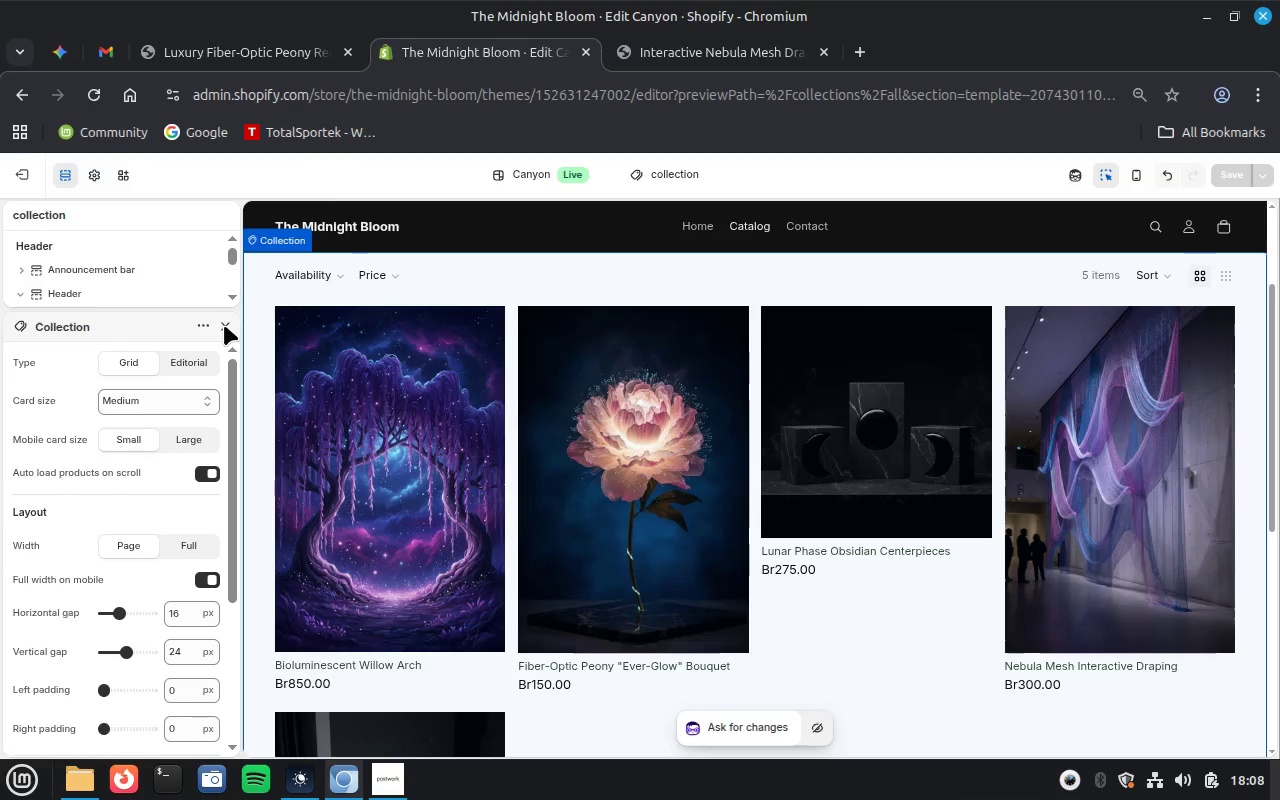 
wait(11.22)
 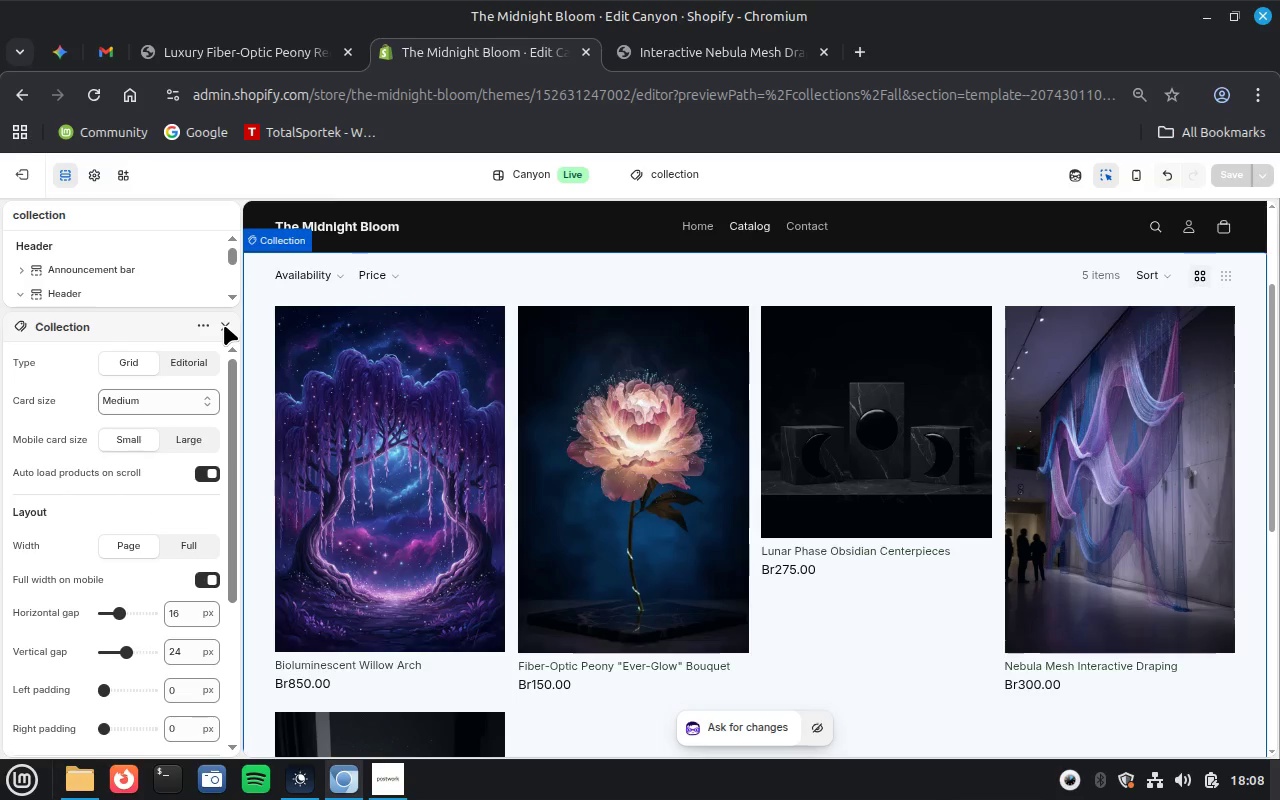 
left_click([224, 325])
 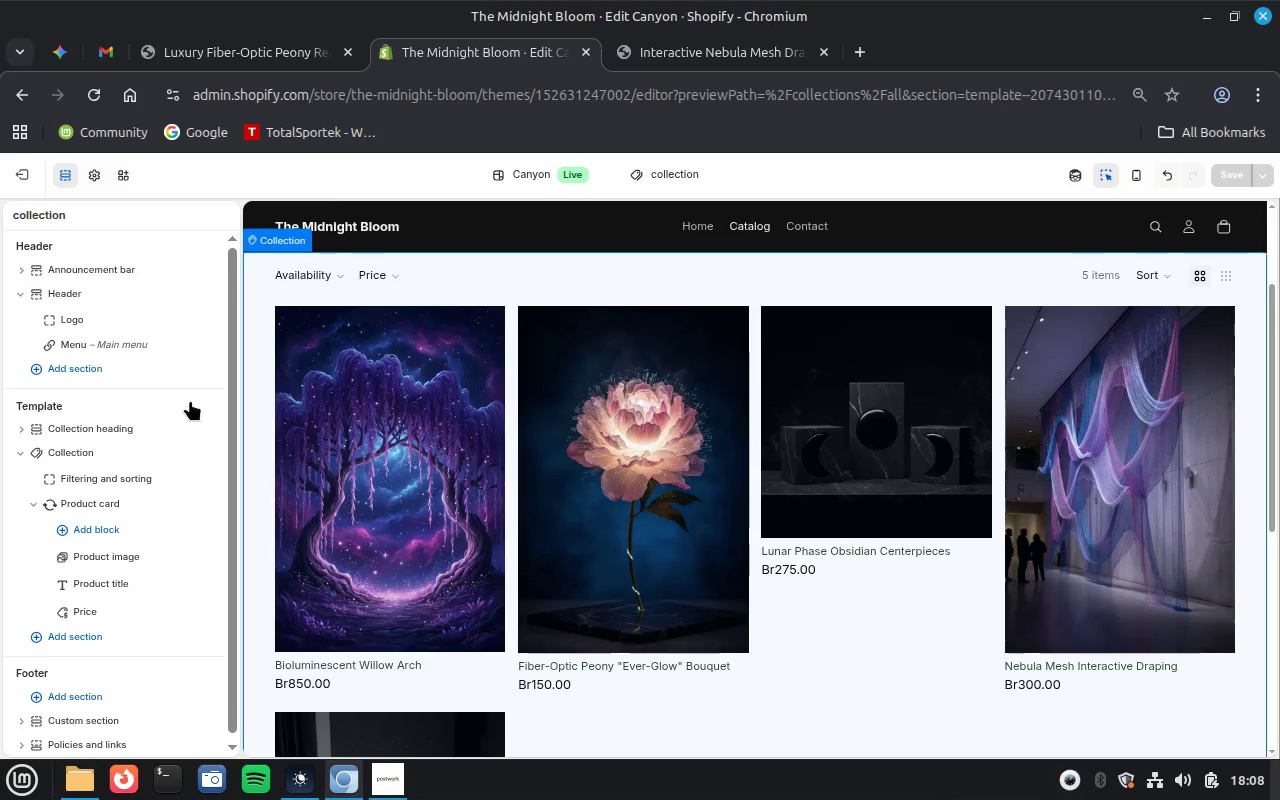 
wait(6.98)
 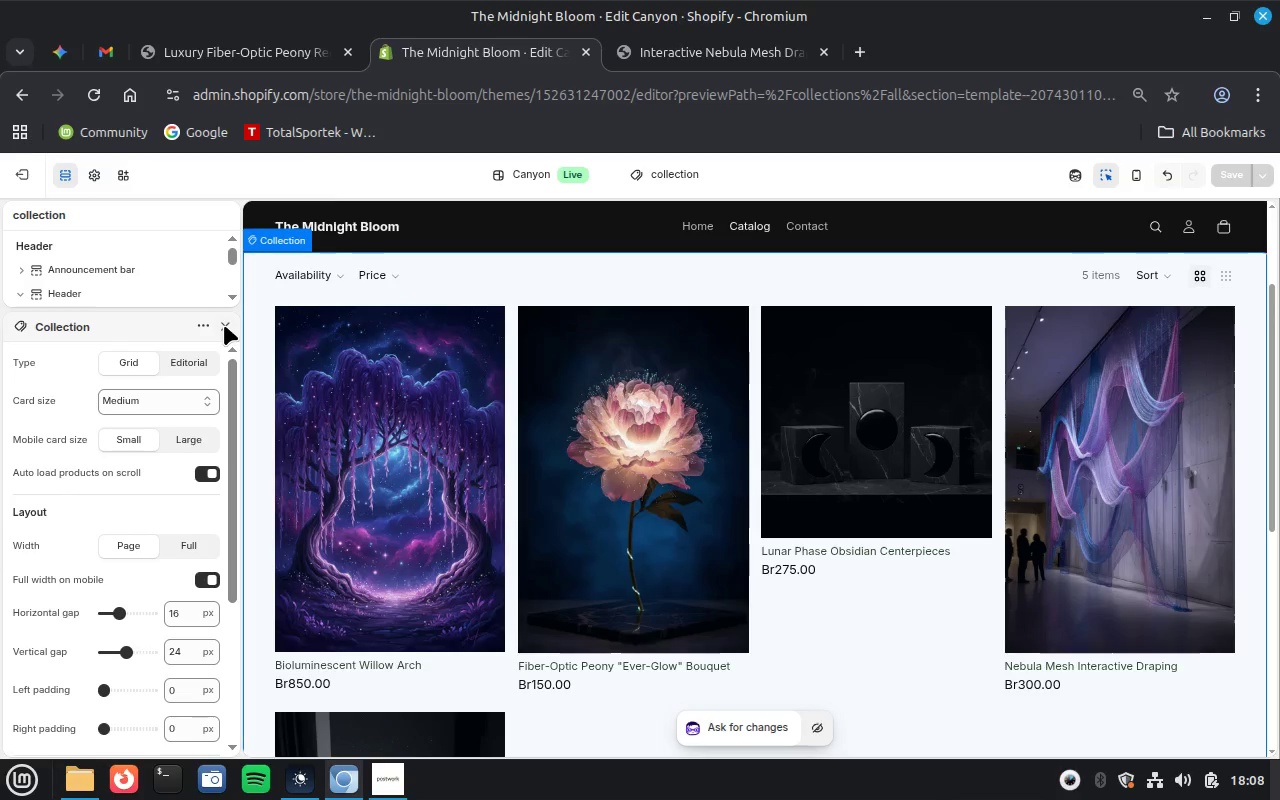 
left_click([101, 506])
 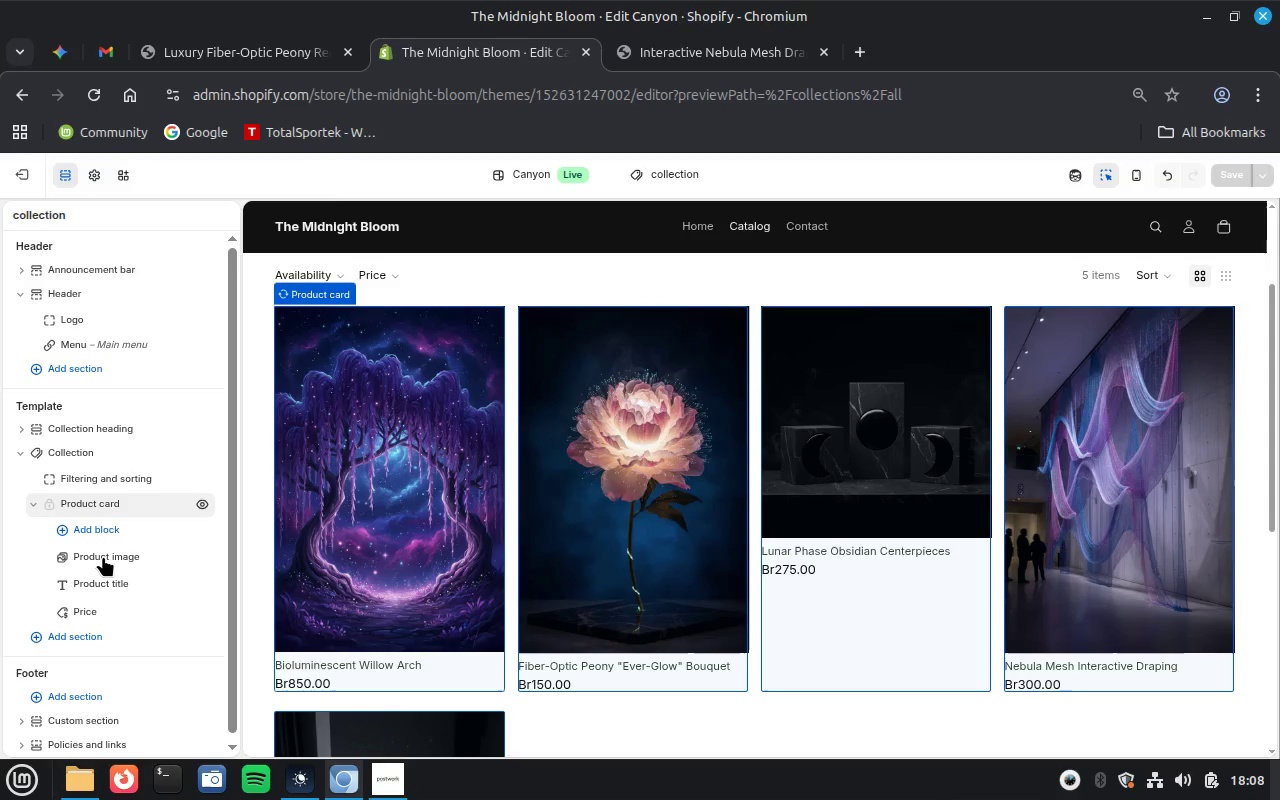 
wait(5.27)
 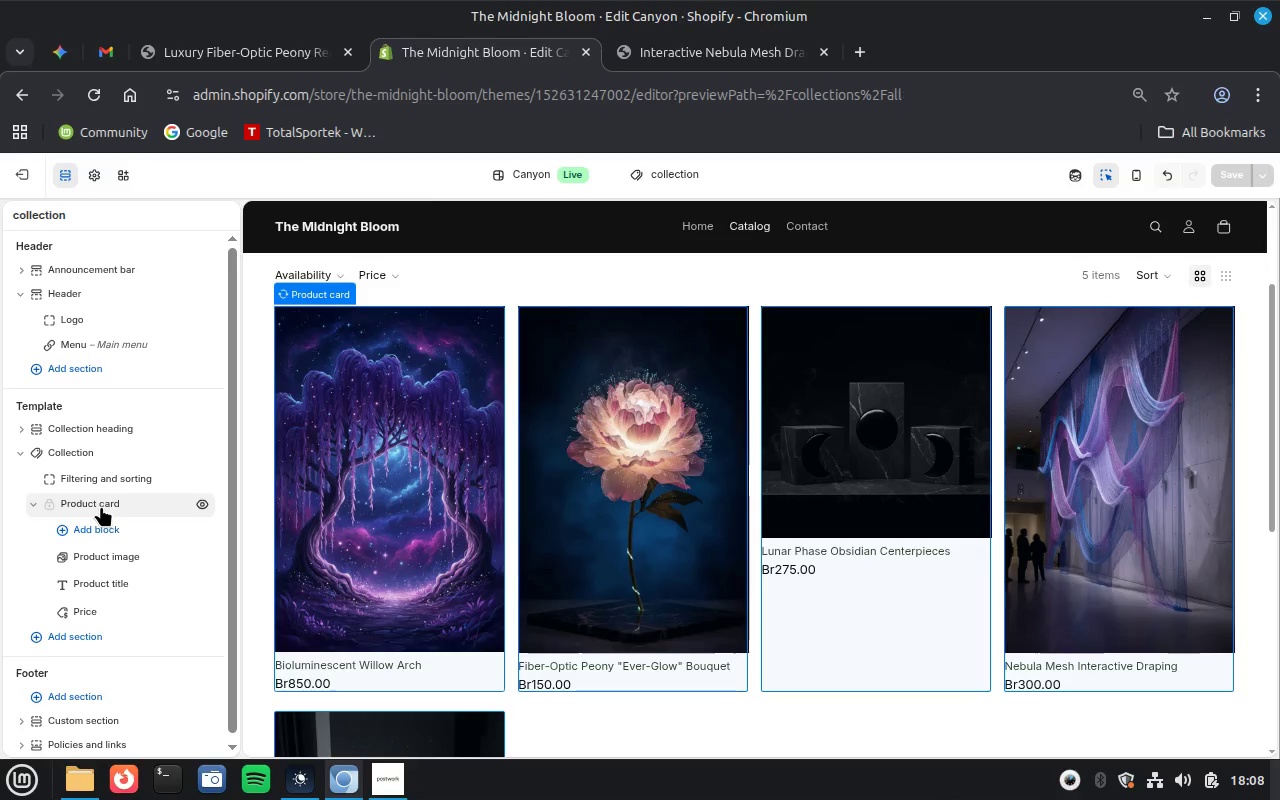 
left_click([103, 556])
 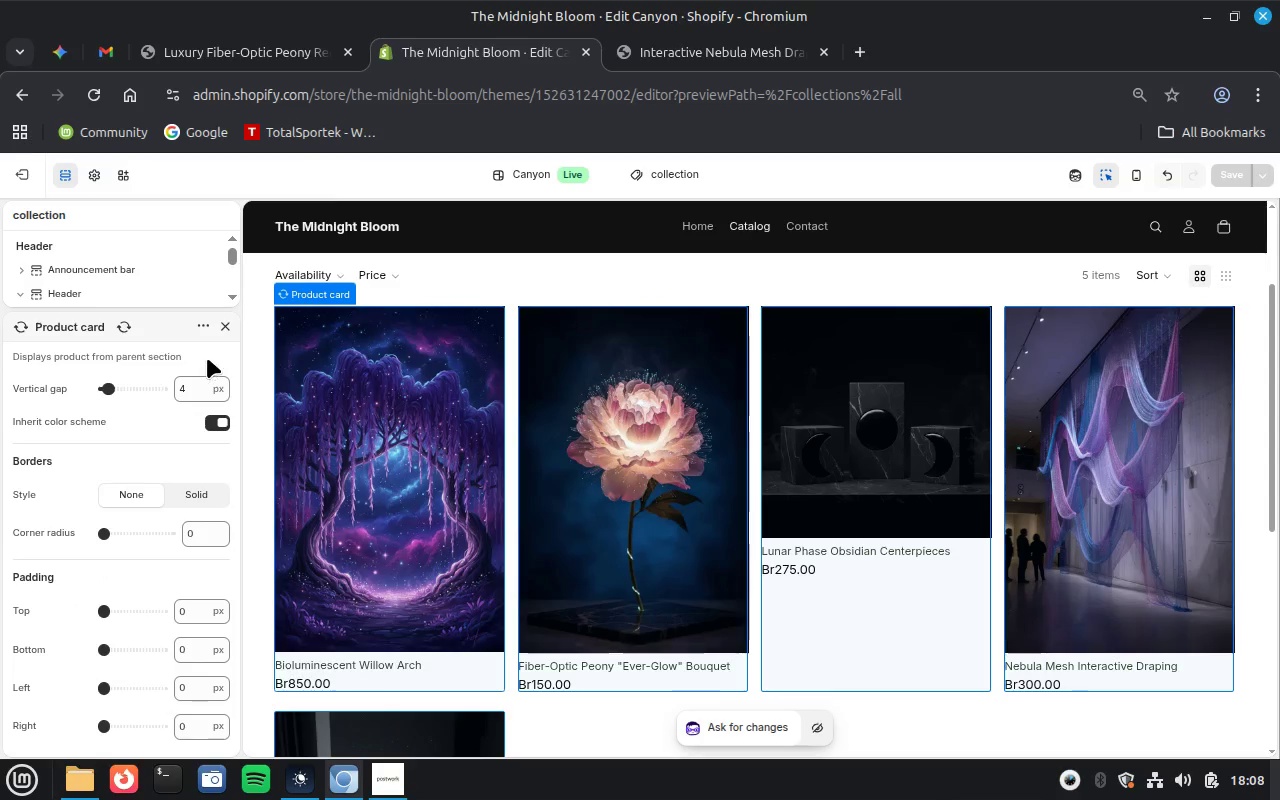 
wait(9.61)
 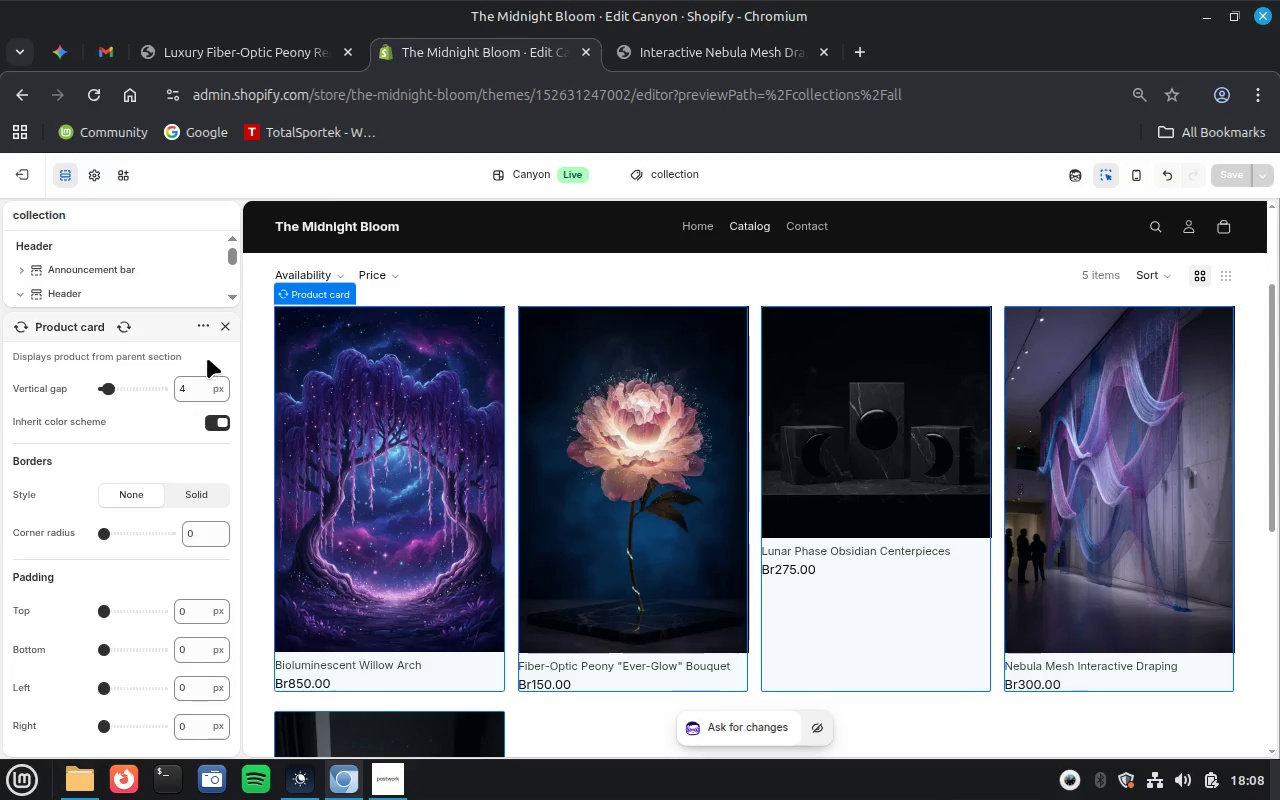 
left_click([106, 553])
 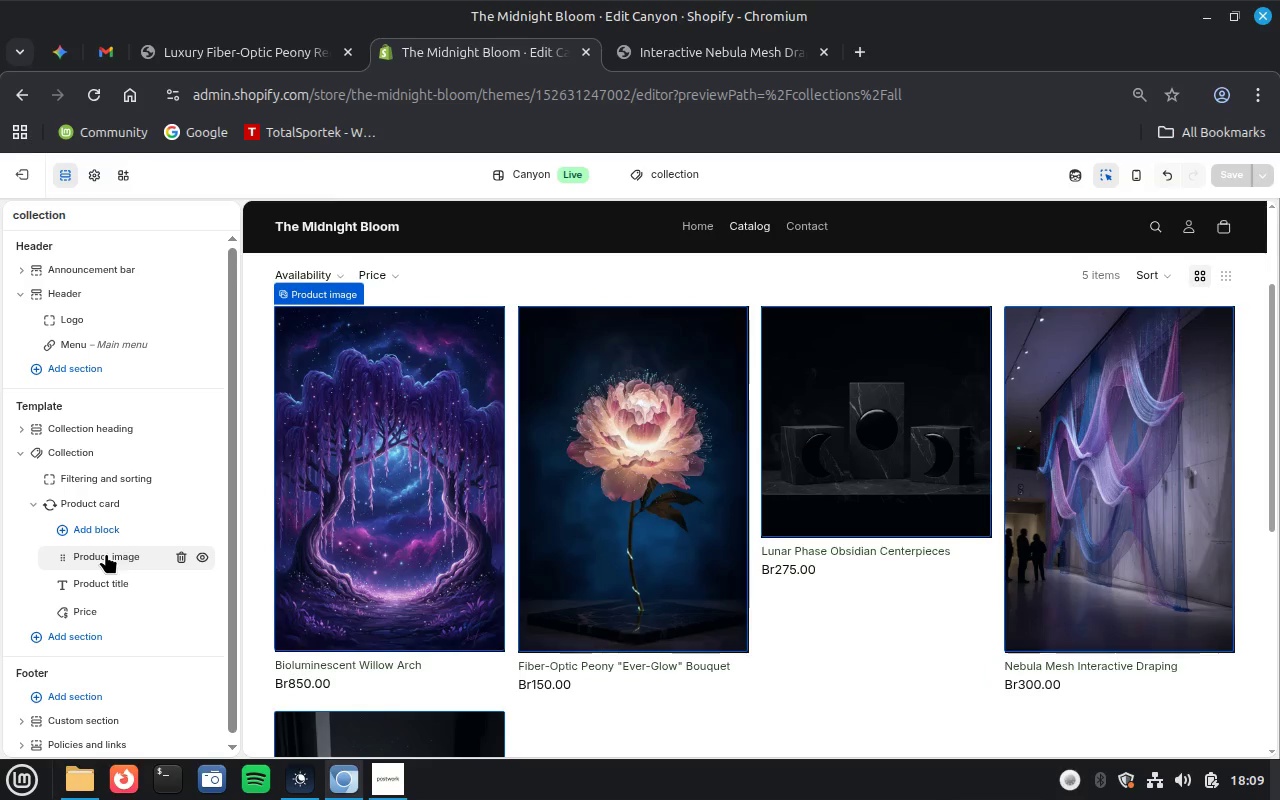 
wait(10.43)
 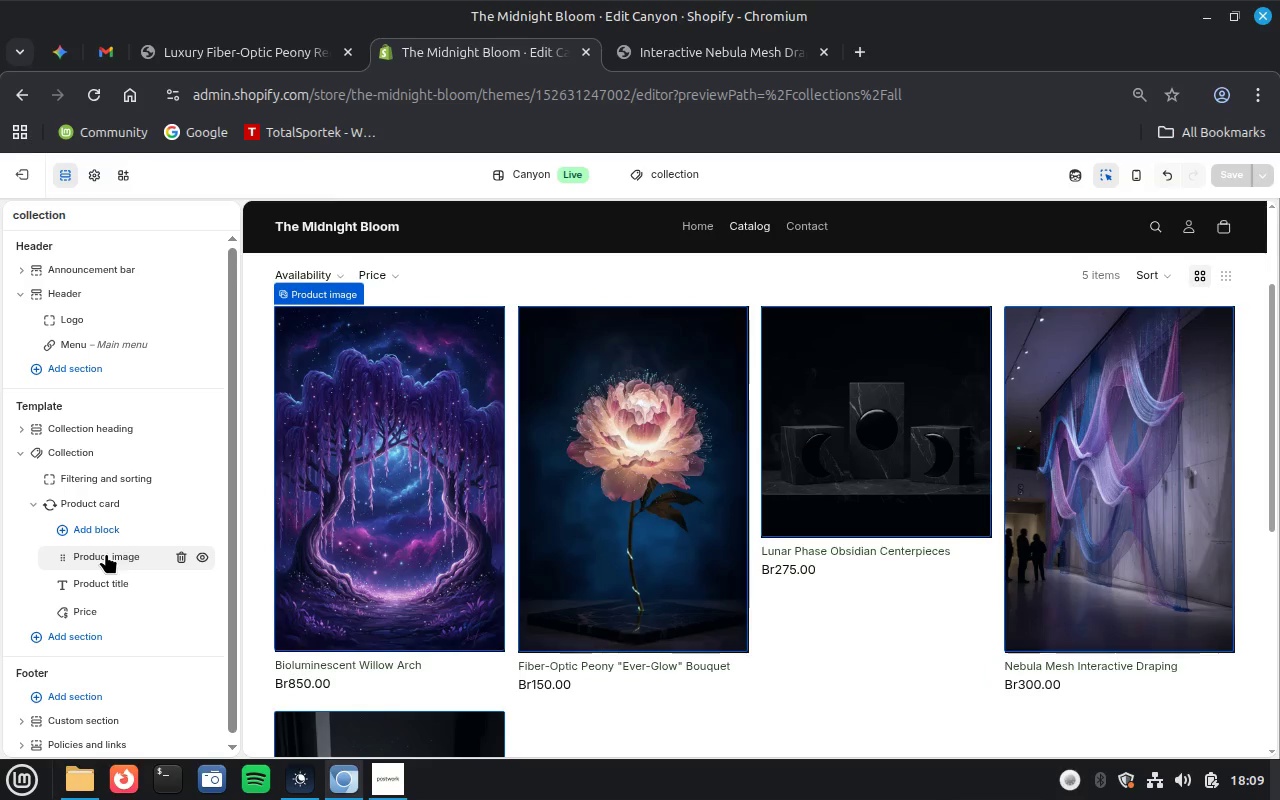 
left_click([144, 380])
 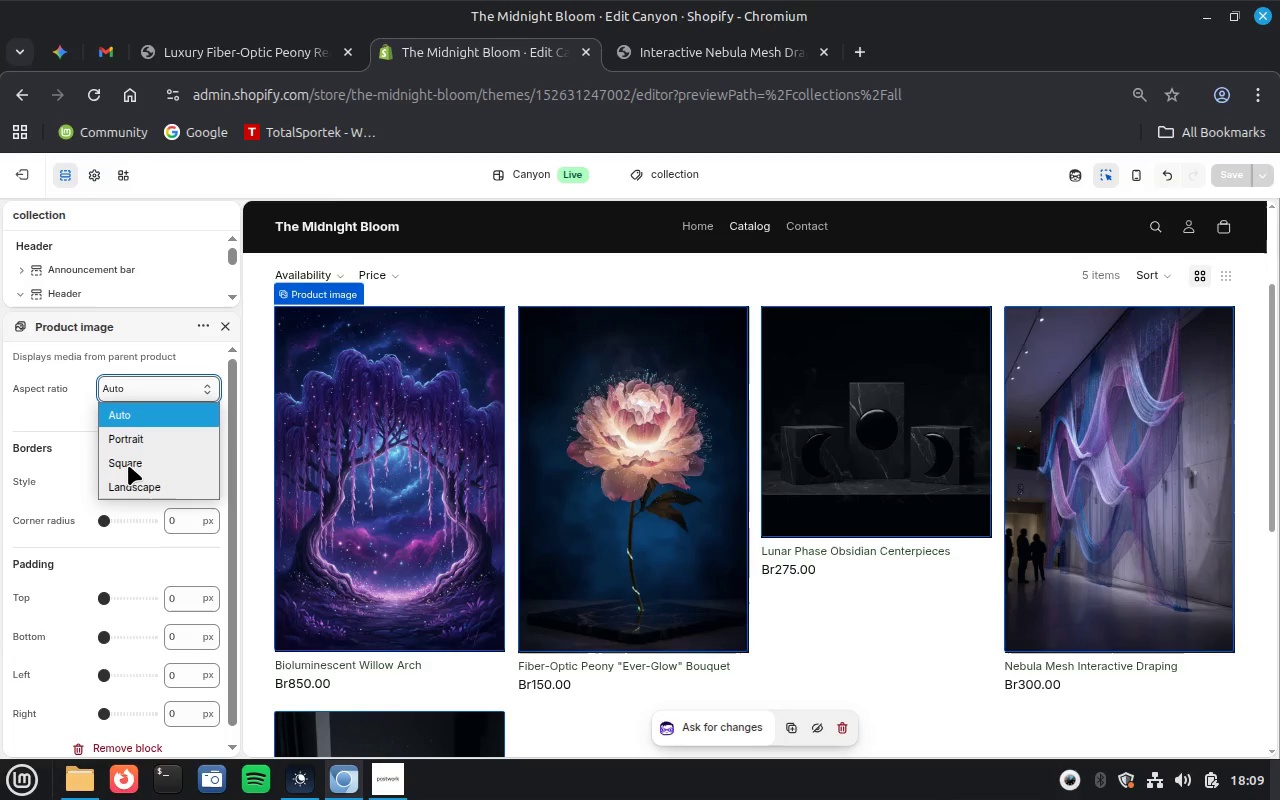 
left_click([126, 463])
 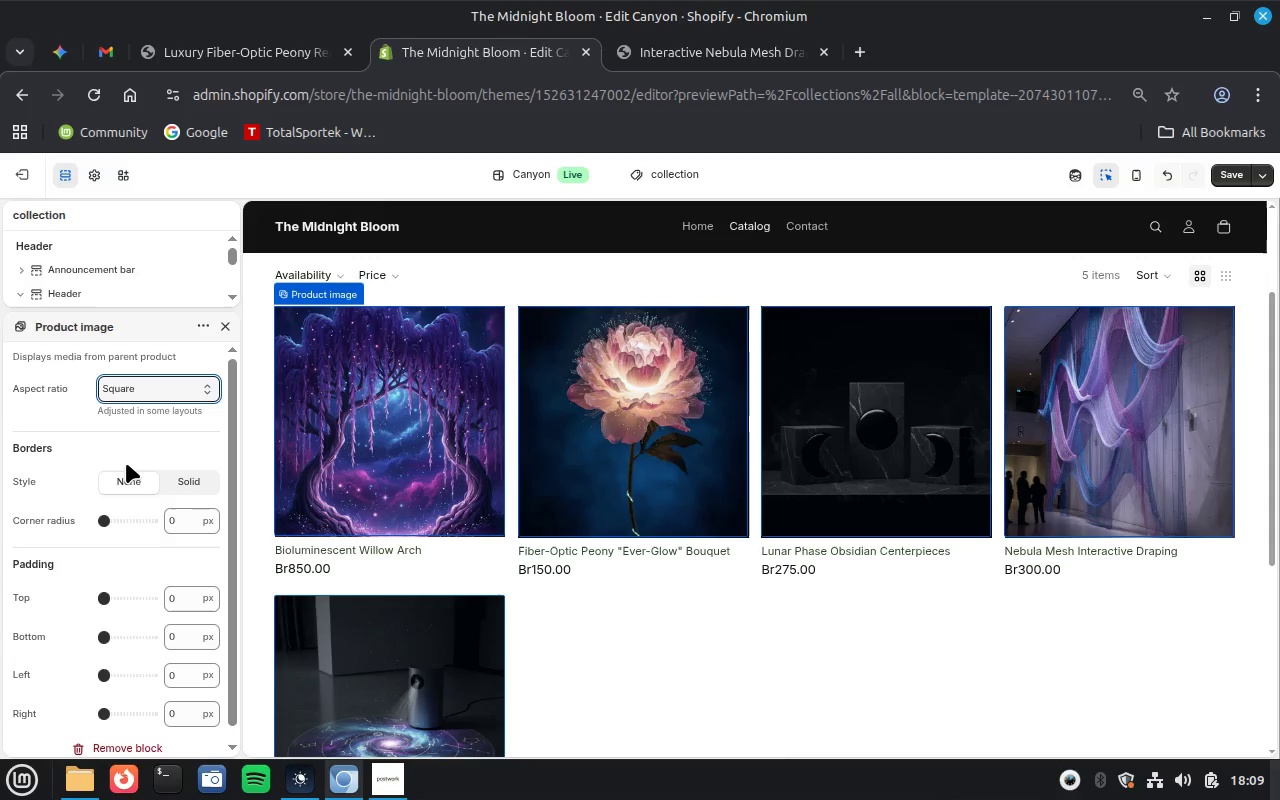 
wait(9.5)
 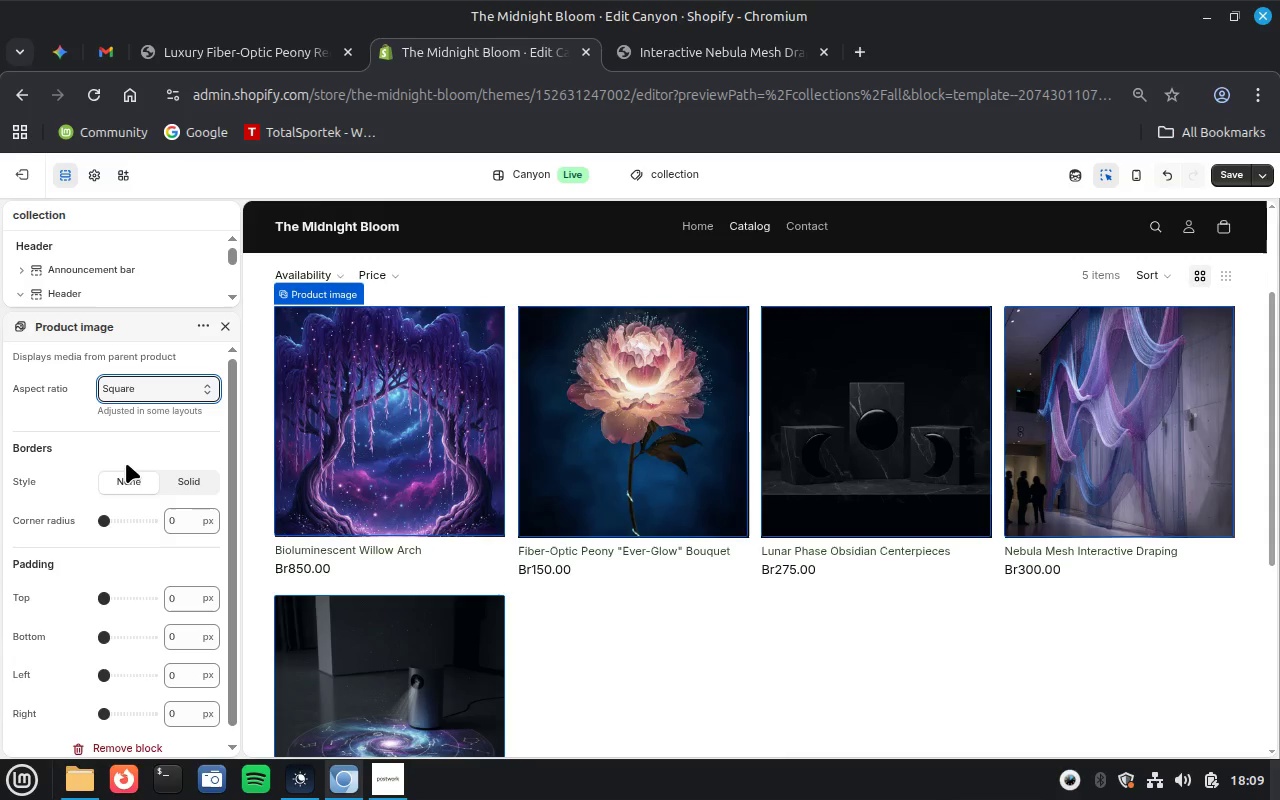 
left_click([224, 319])
 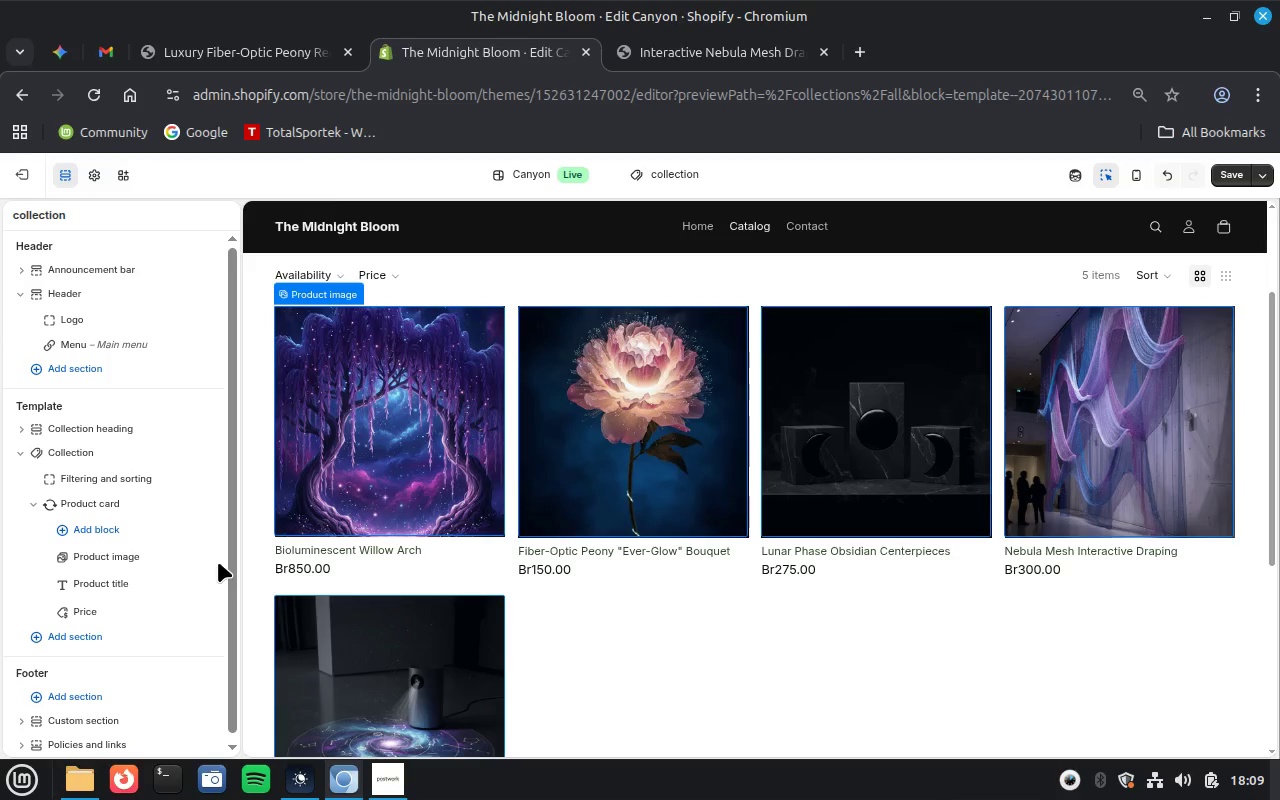 
wait(5.99)
 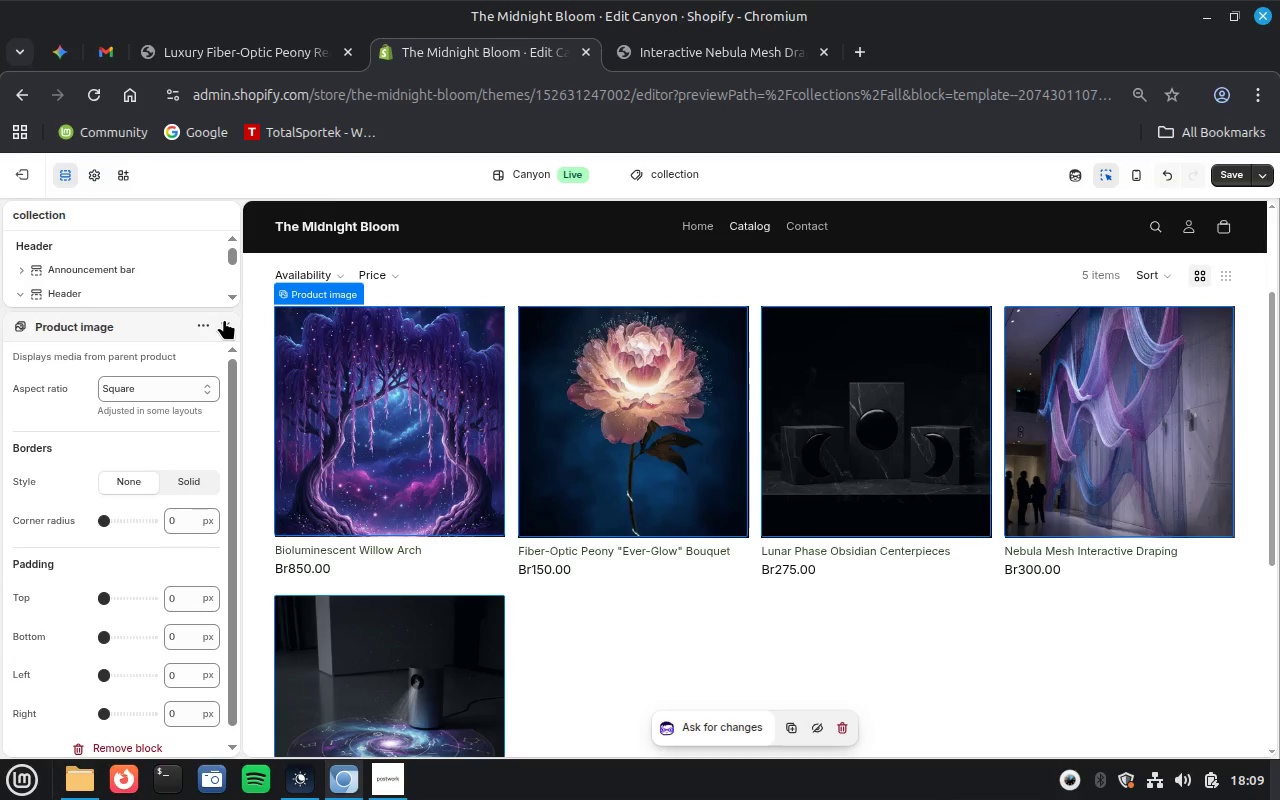 
left_click([734, 655])
 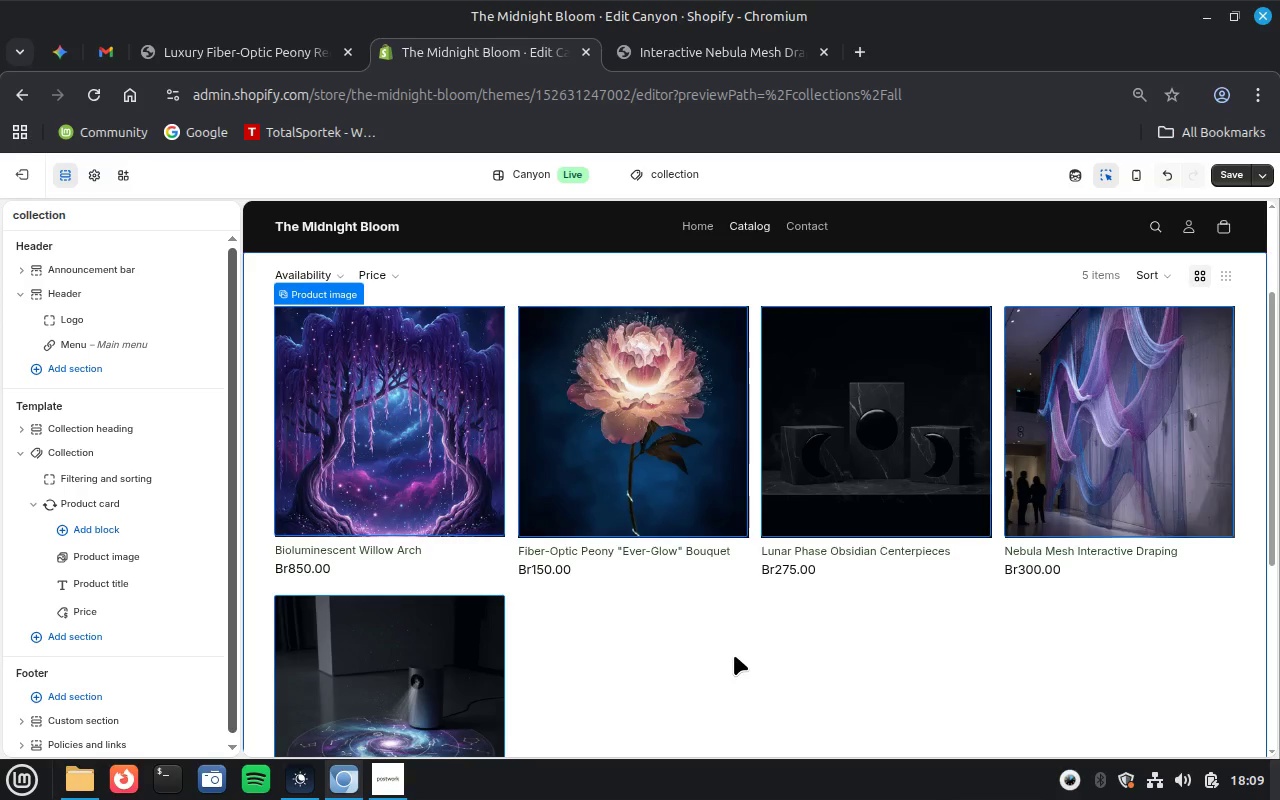 
wait(9.69)
 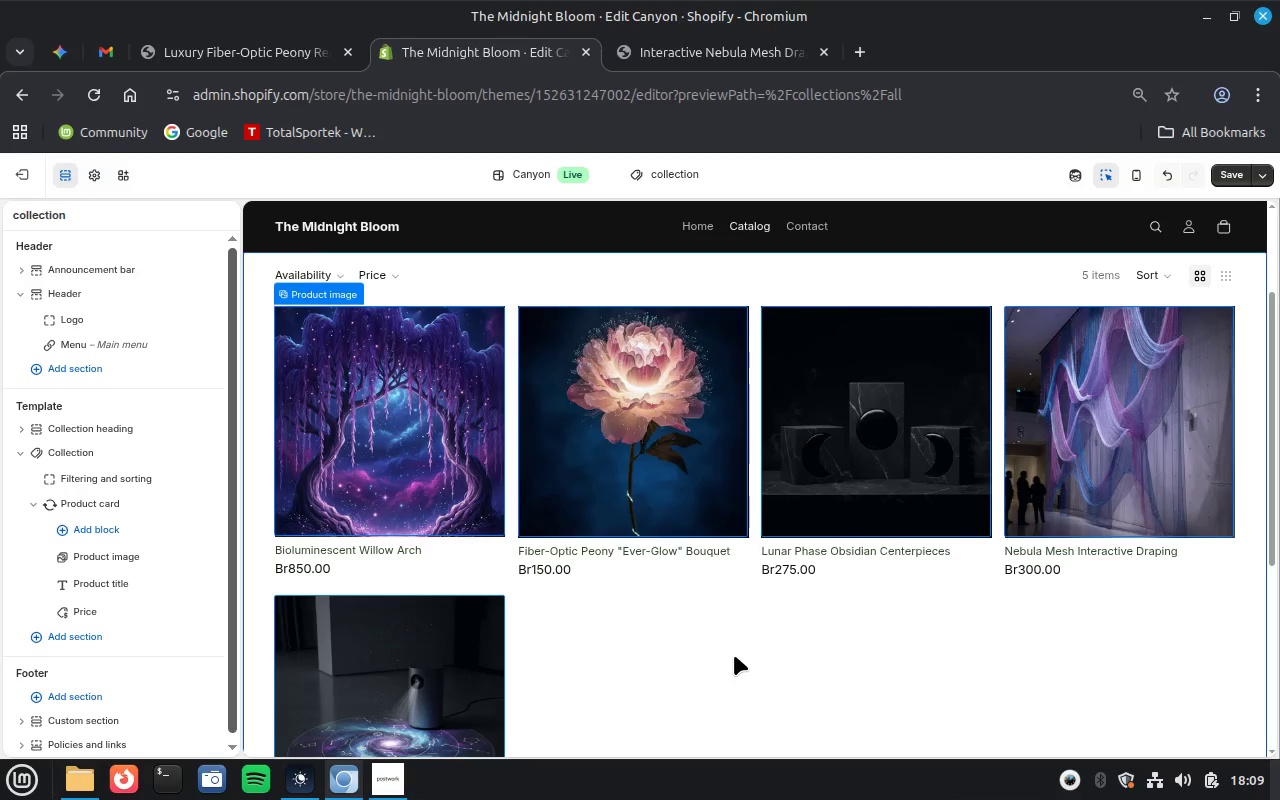 
scroll: coordinate [37, 605], scroll_direction: down, amount: 13.0
 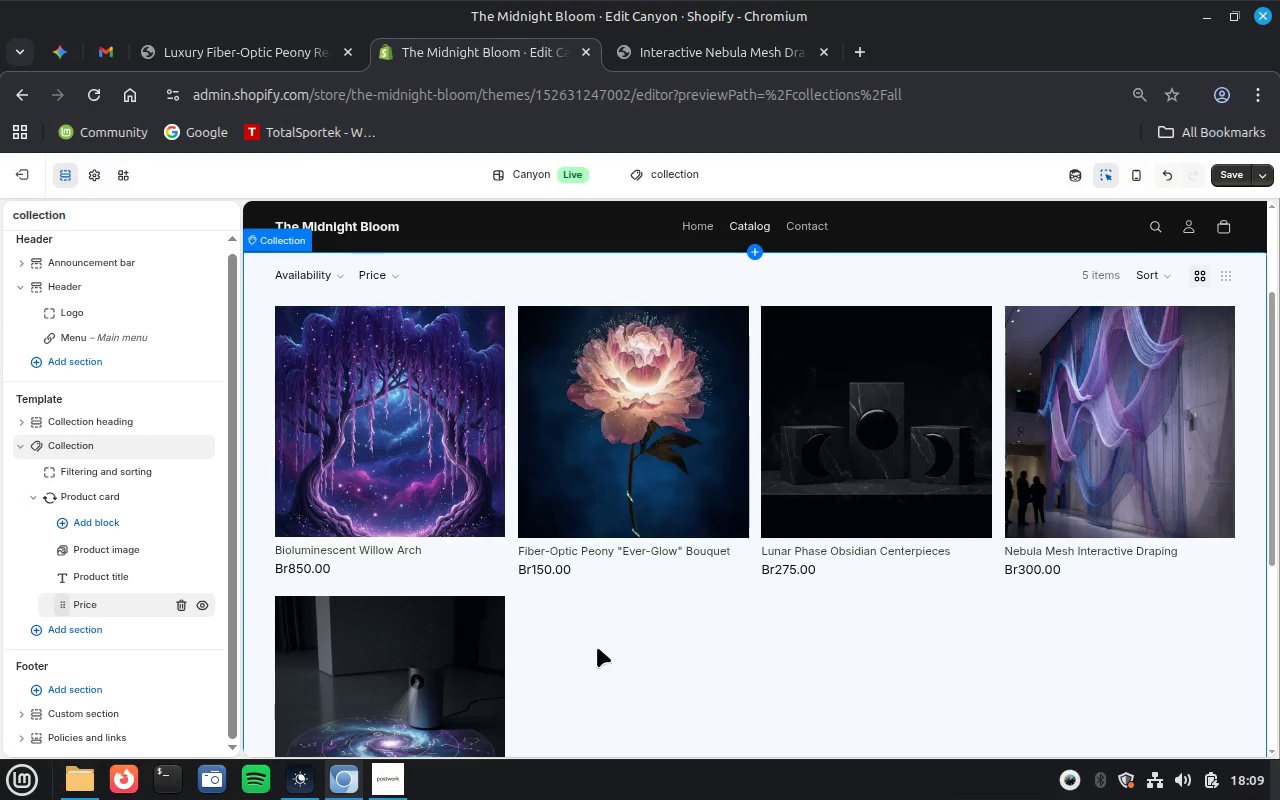 
wait(9.87)
 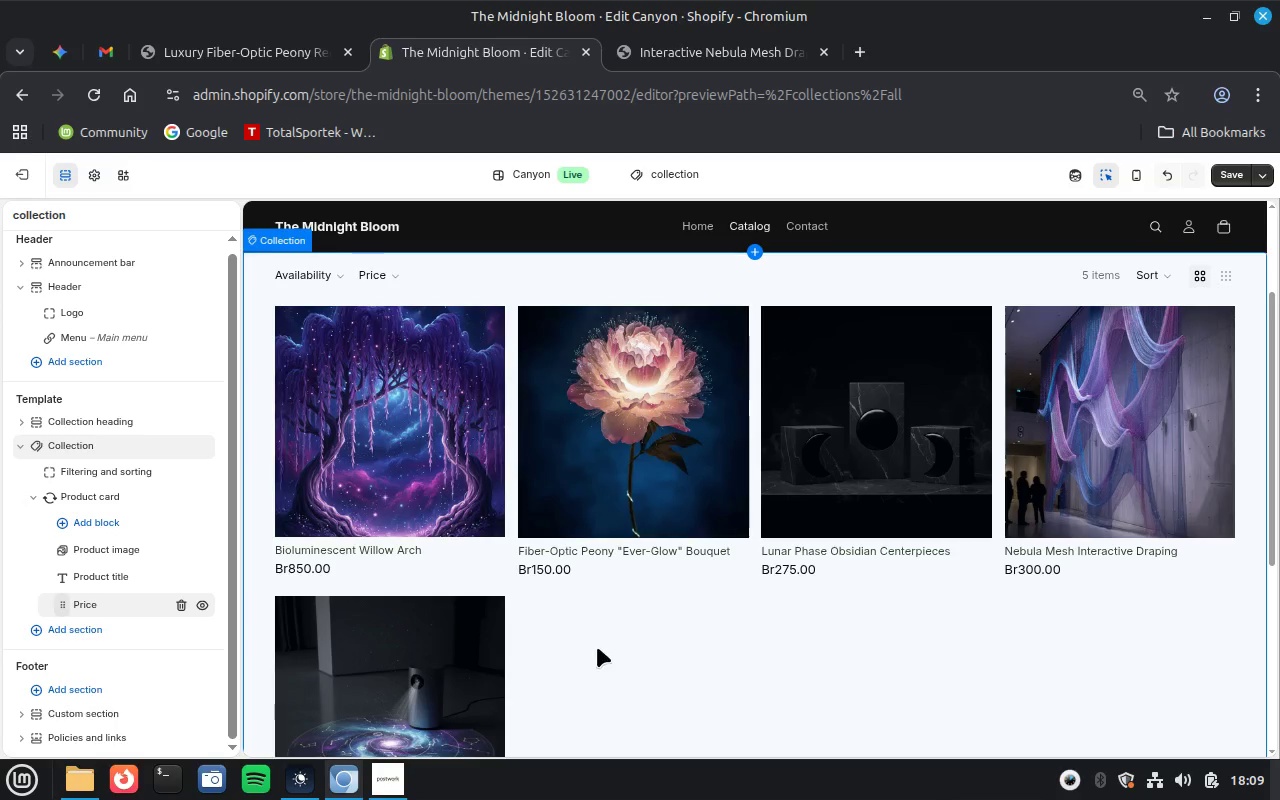 
left_click([684, 682])
 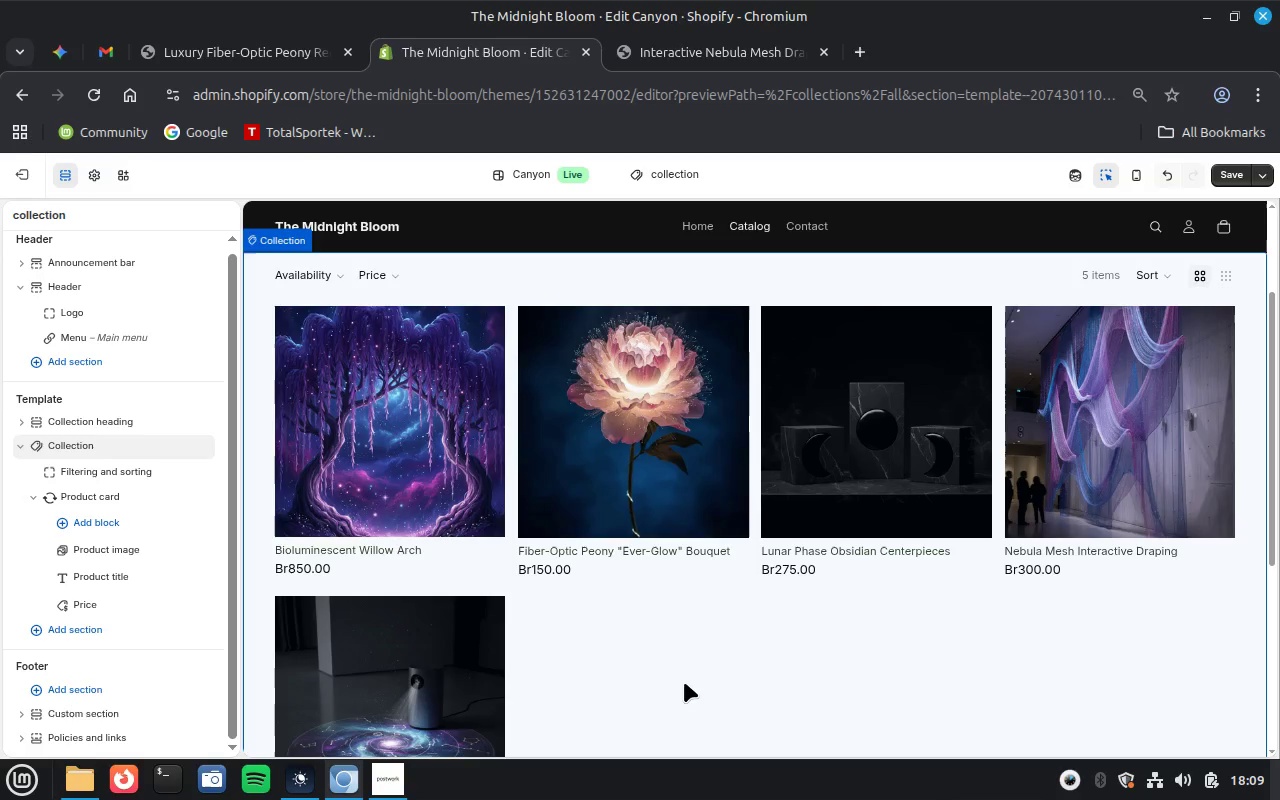 
wait(8.86)
 